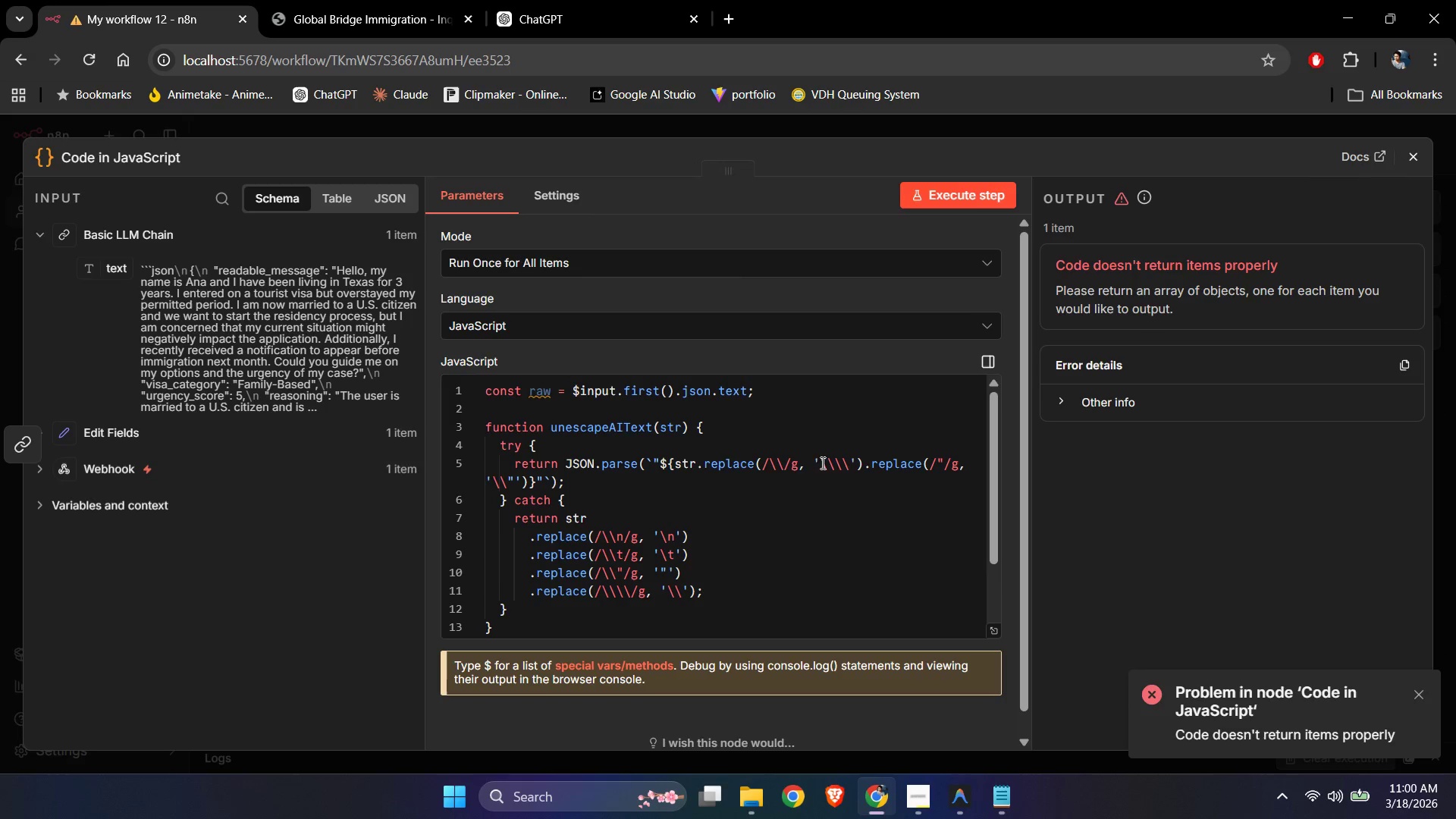 
scroll: coordinate [784, 489], scroll_direction: down, amount: 6.0
 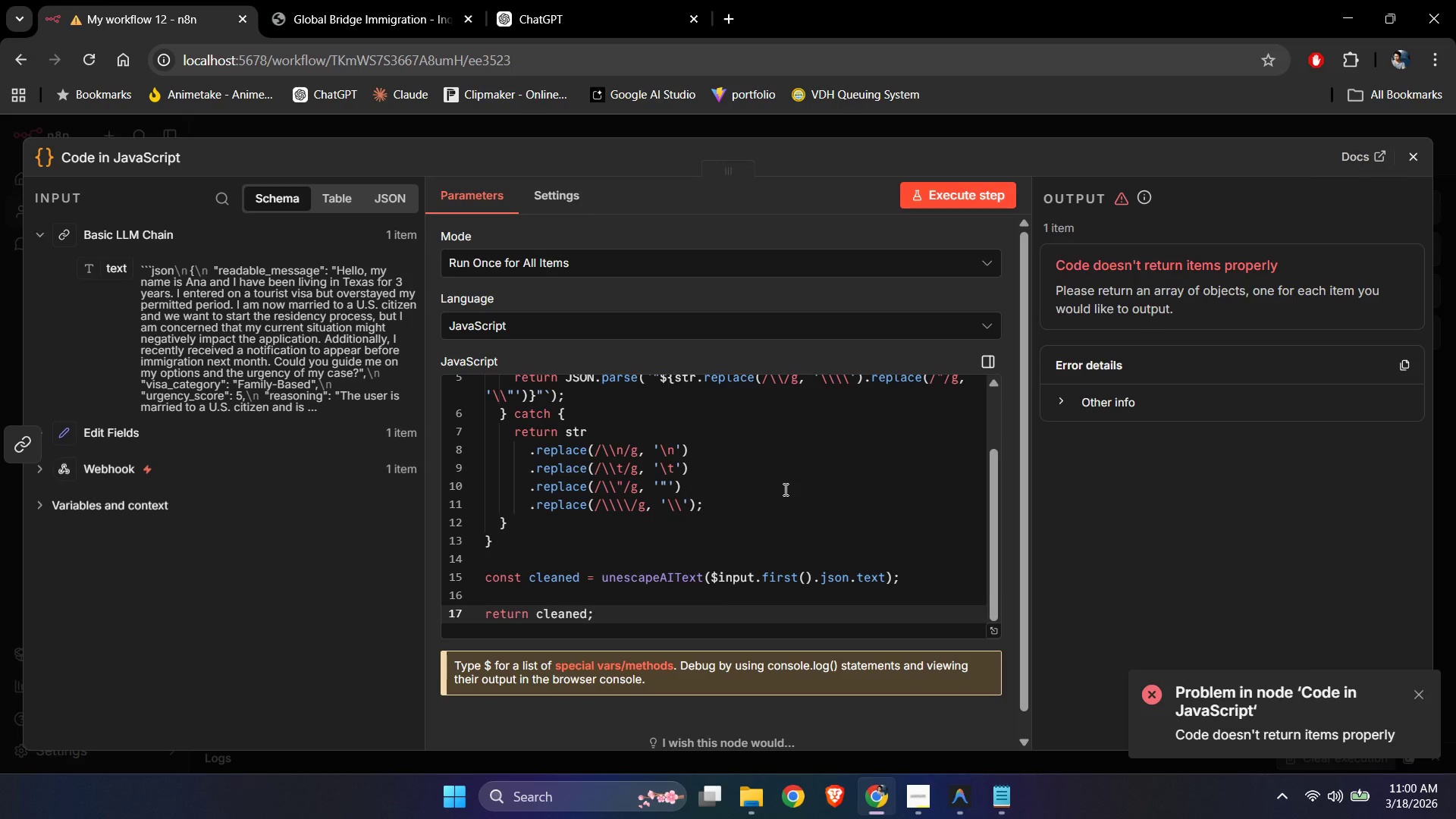 
left_click([557, 0])
 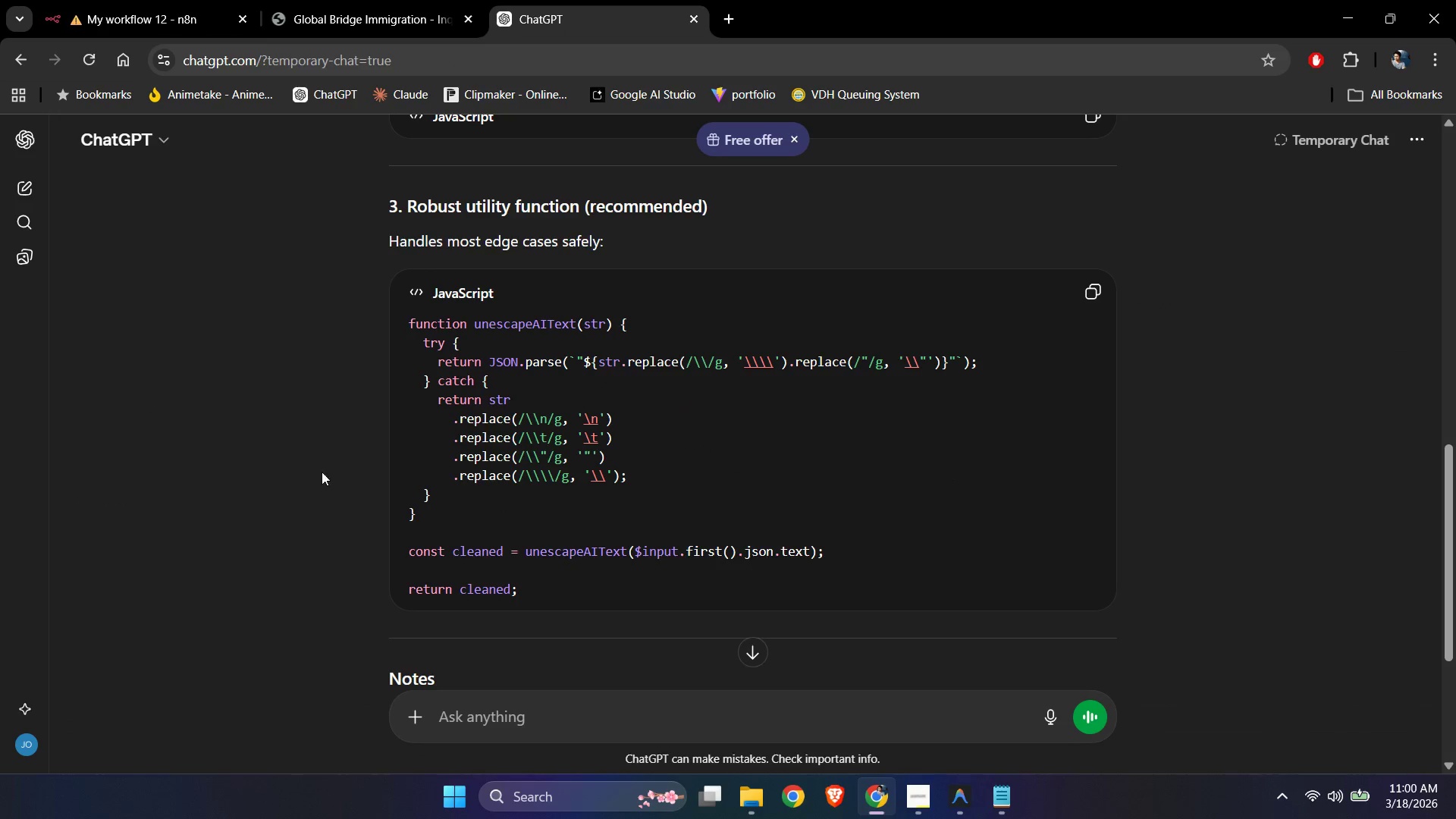 
scroll: coordinate [784, 489], scroll_direction: up, amount: 6.0
 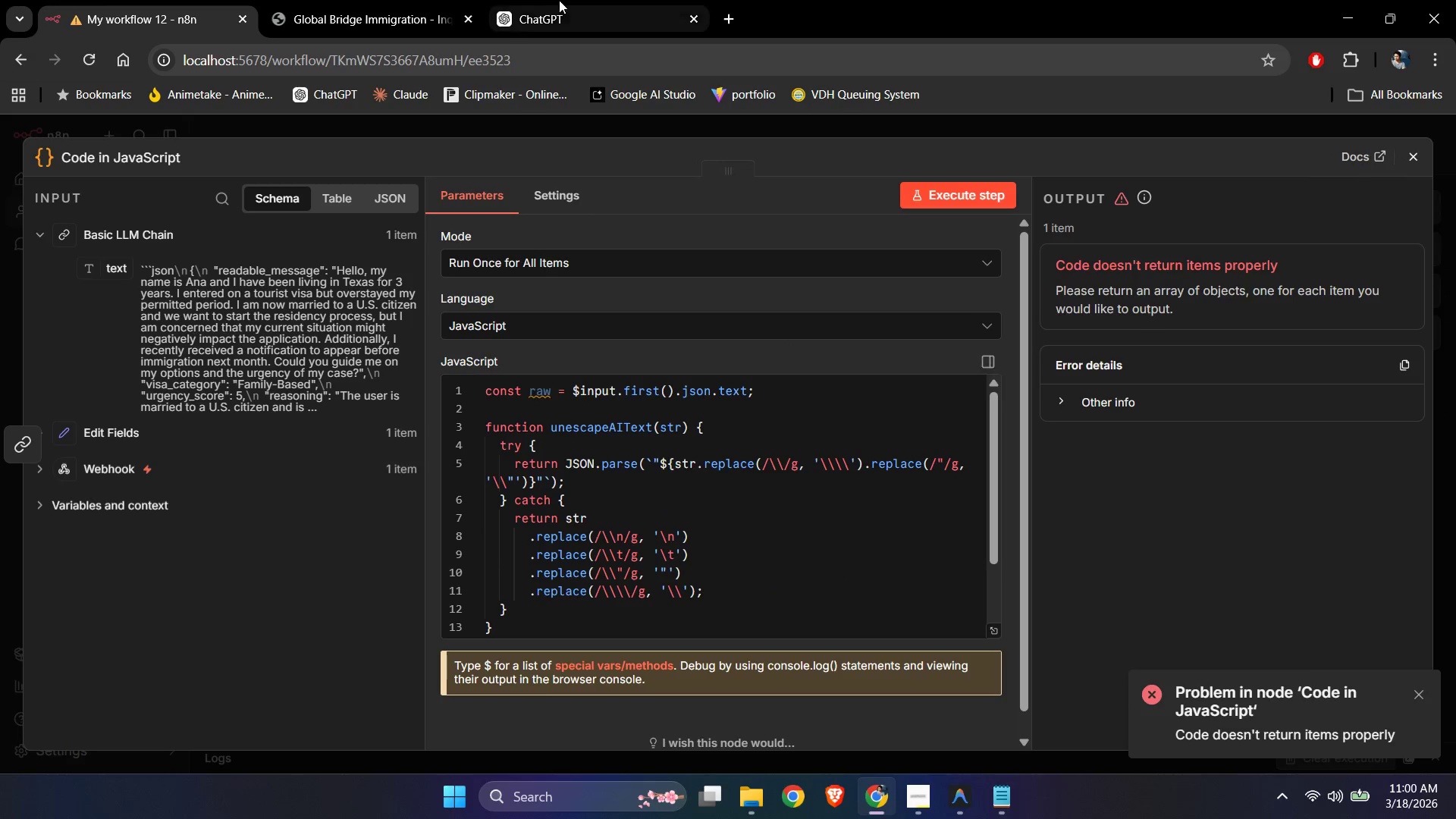 
scroll: coordinate [322, 492], scroll_direction: down, amount: 4.0
 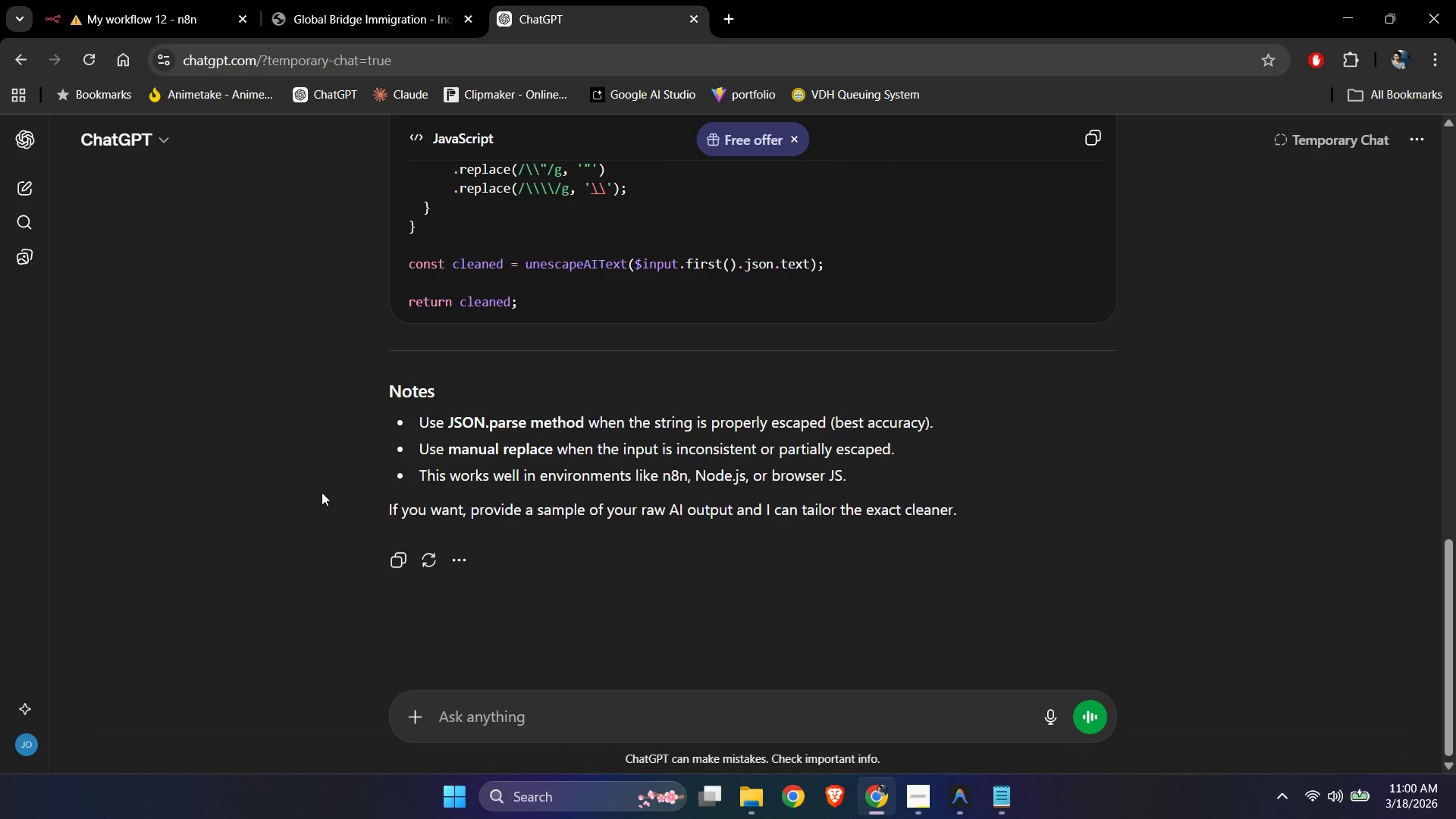 
scroll: coordinate [322, 492], scroll_direction: up, amount: 13.0
 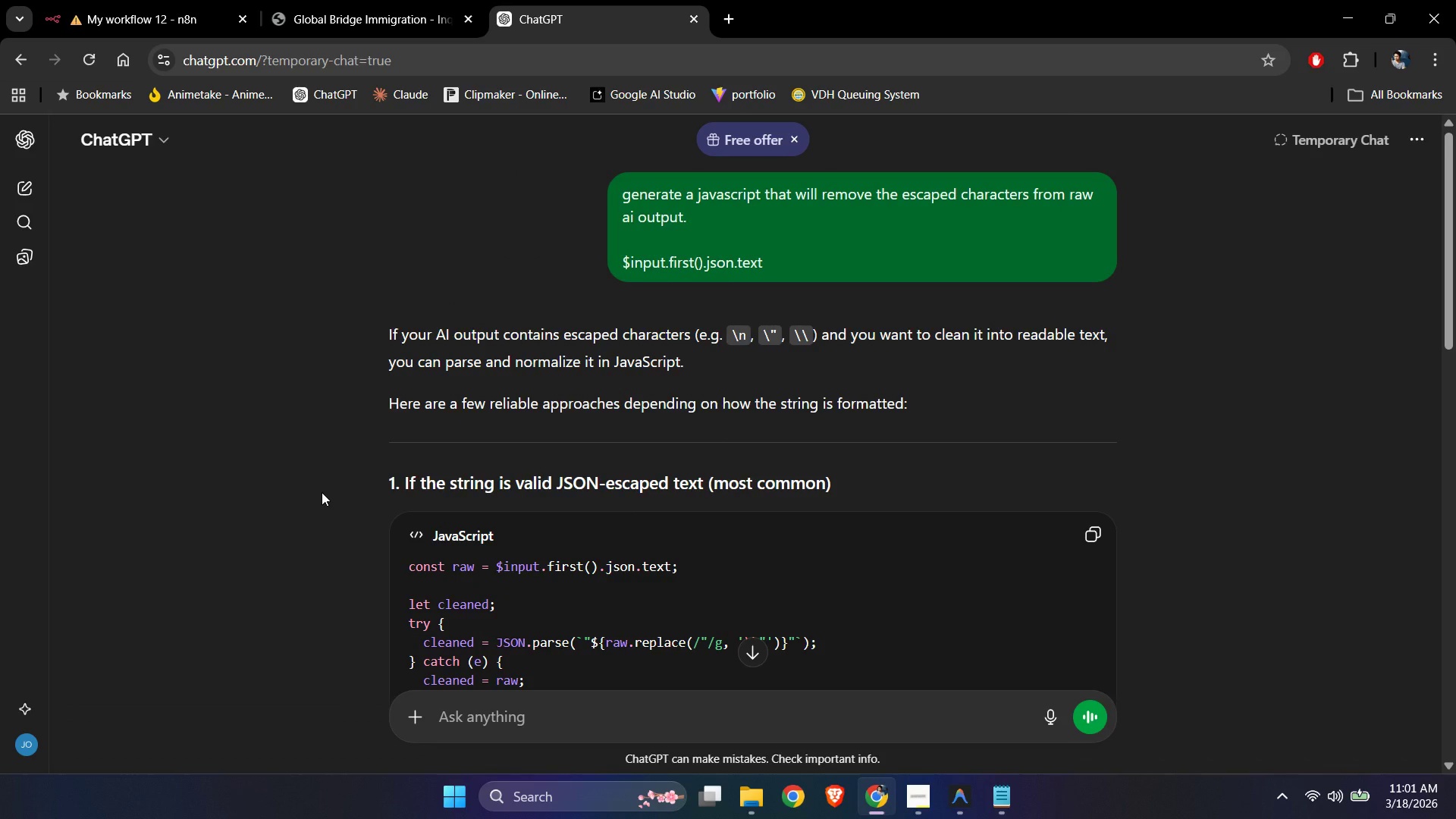 
scroll: coordinate [322, 492], scroll_direction: down, amount: 2.0
 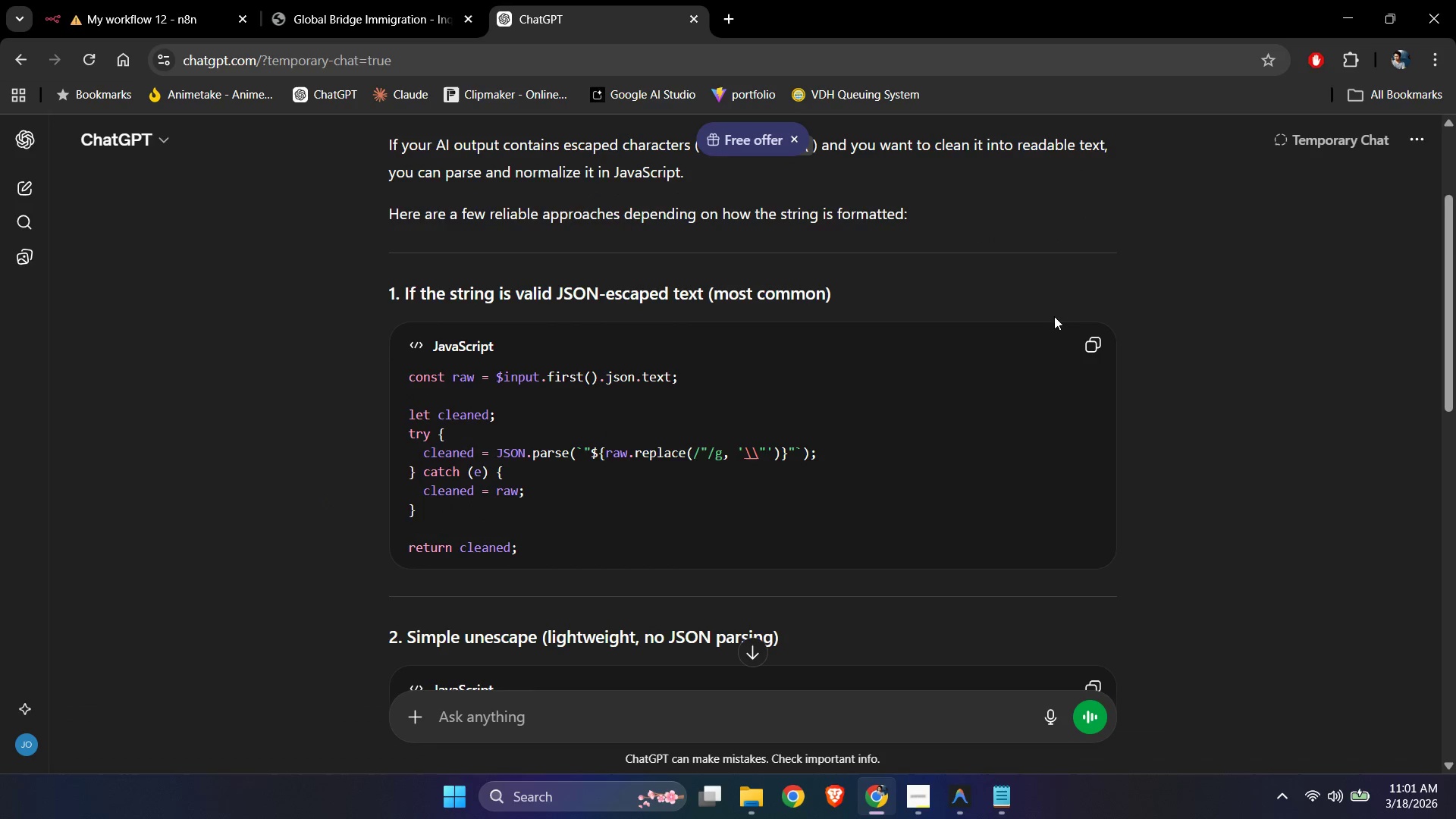 
left_click([1089, 334])
 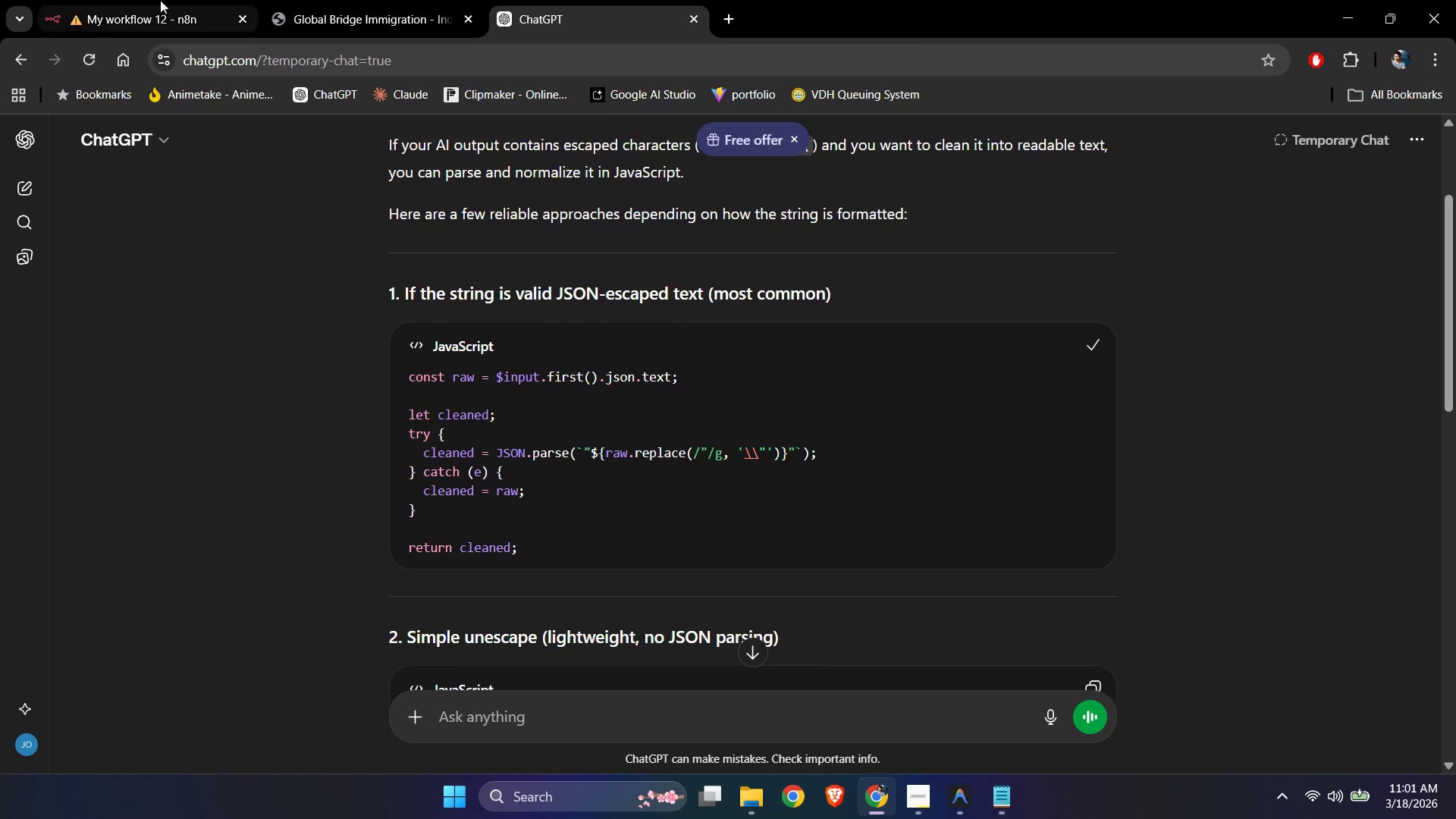 
double_click([648, 505])
 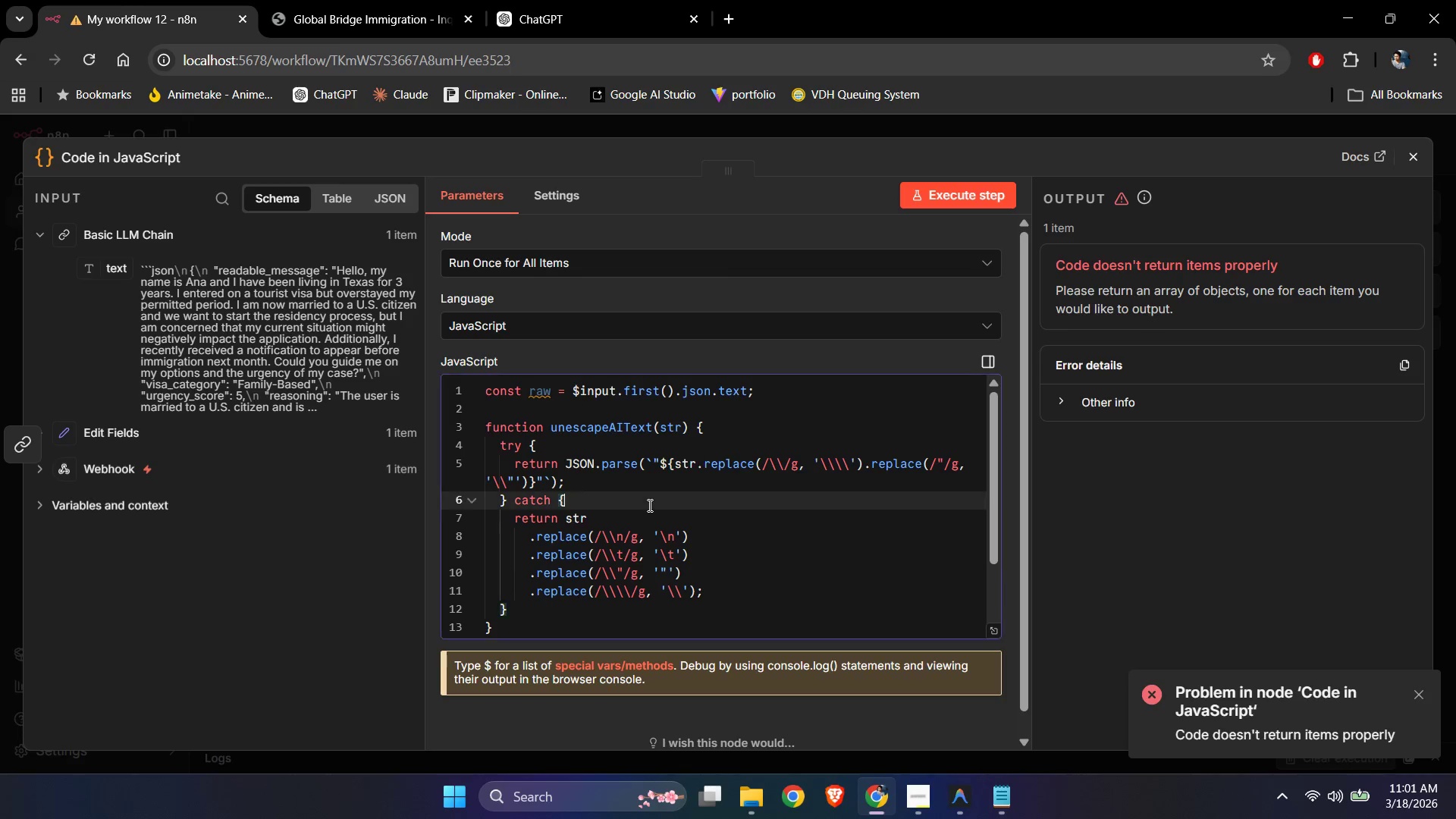 
key(Control+A)
 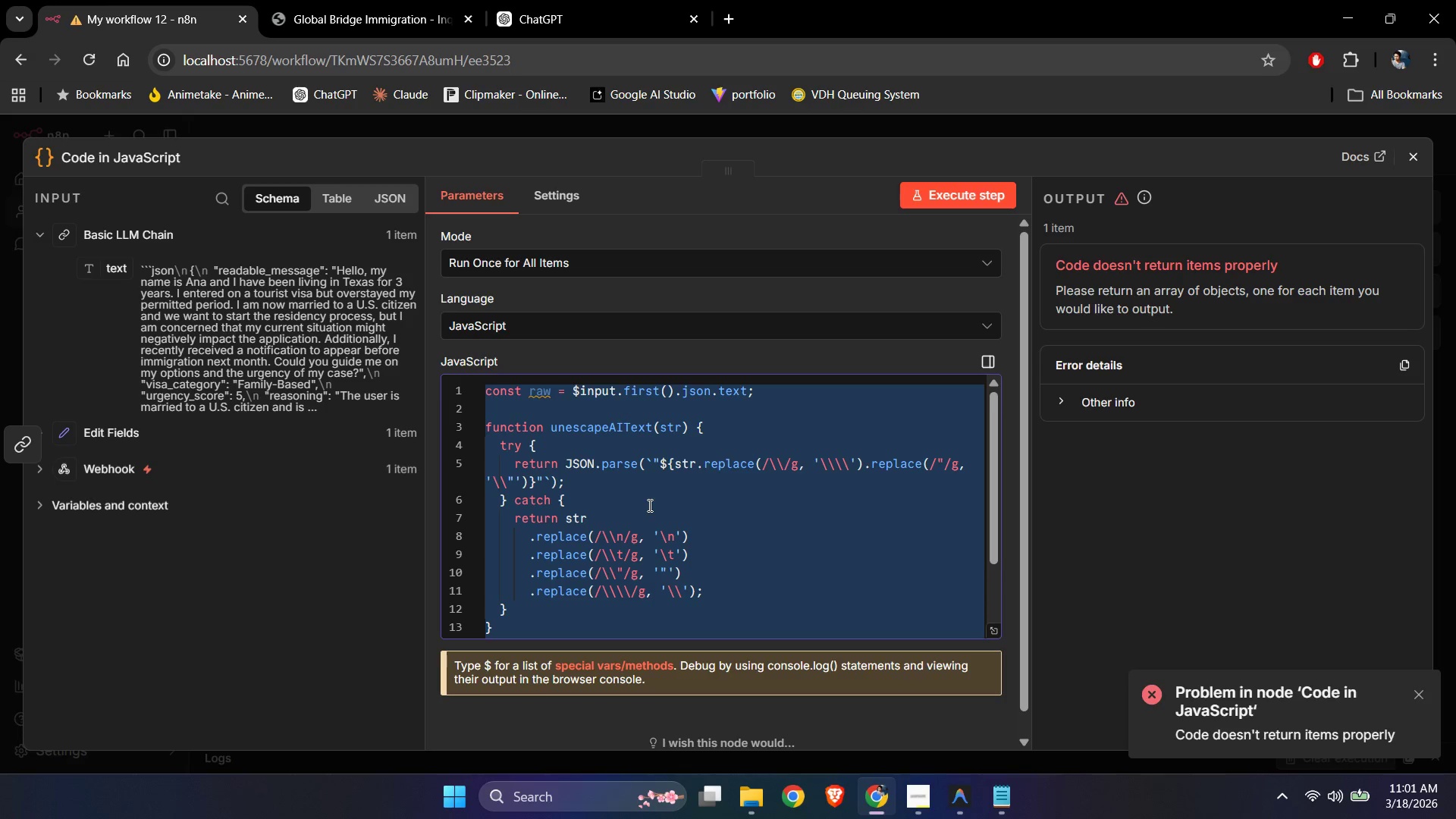 
key(Control+V)
 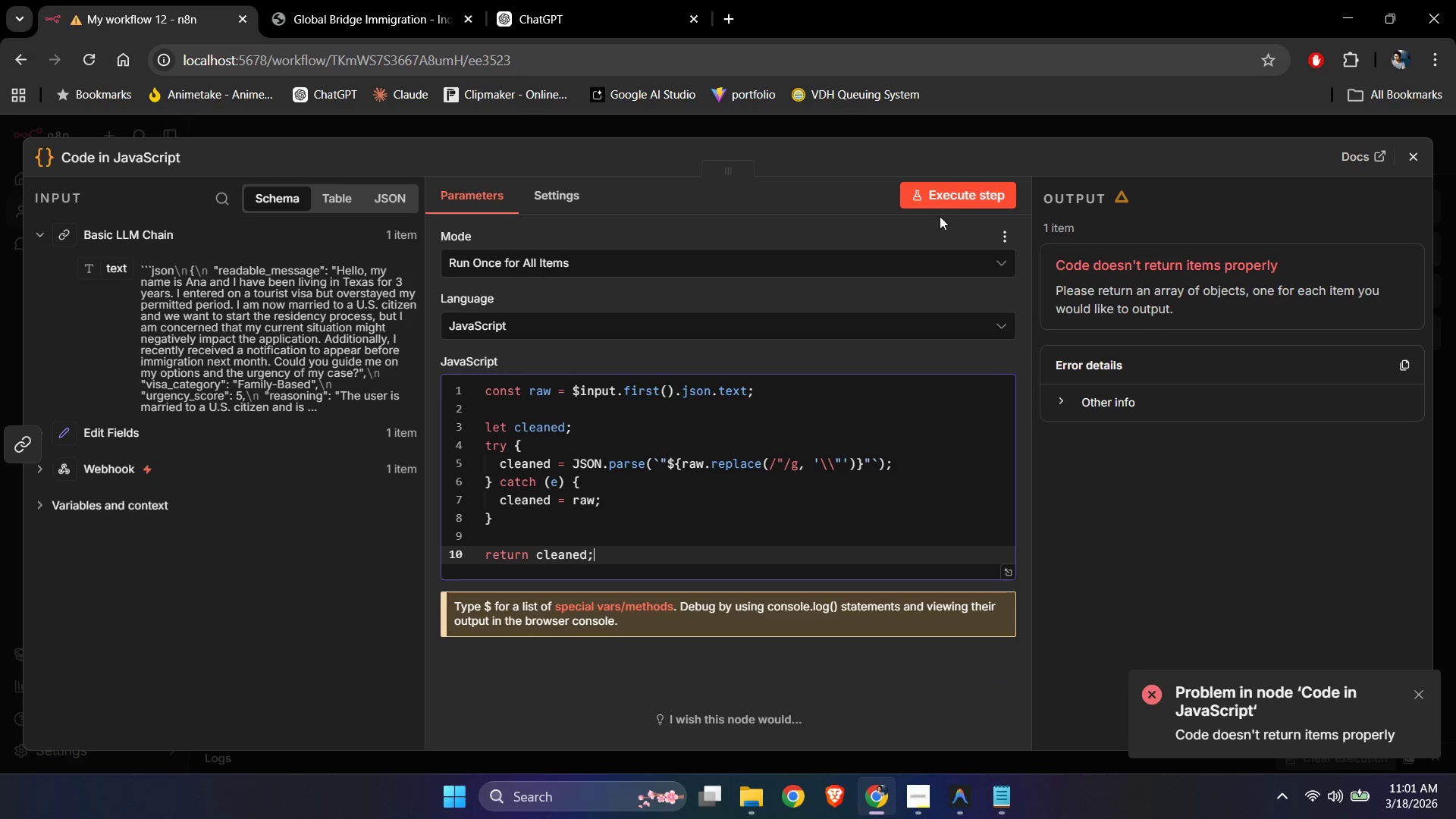 
left_click([950, 196])
 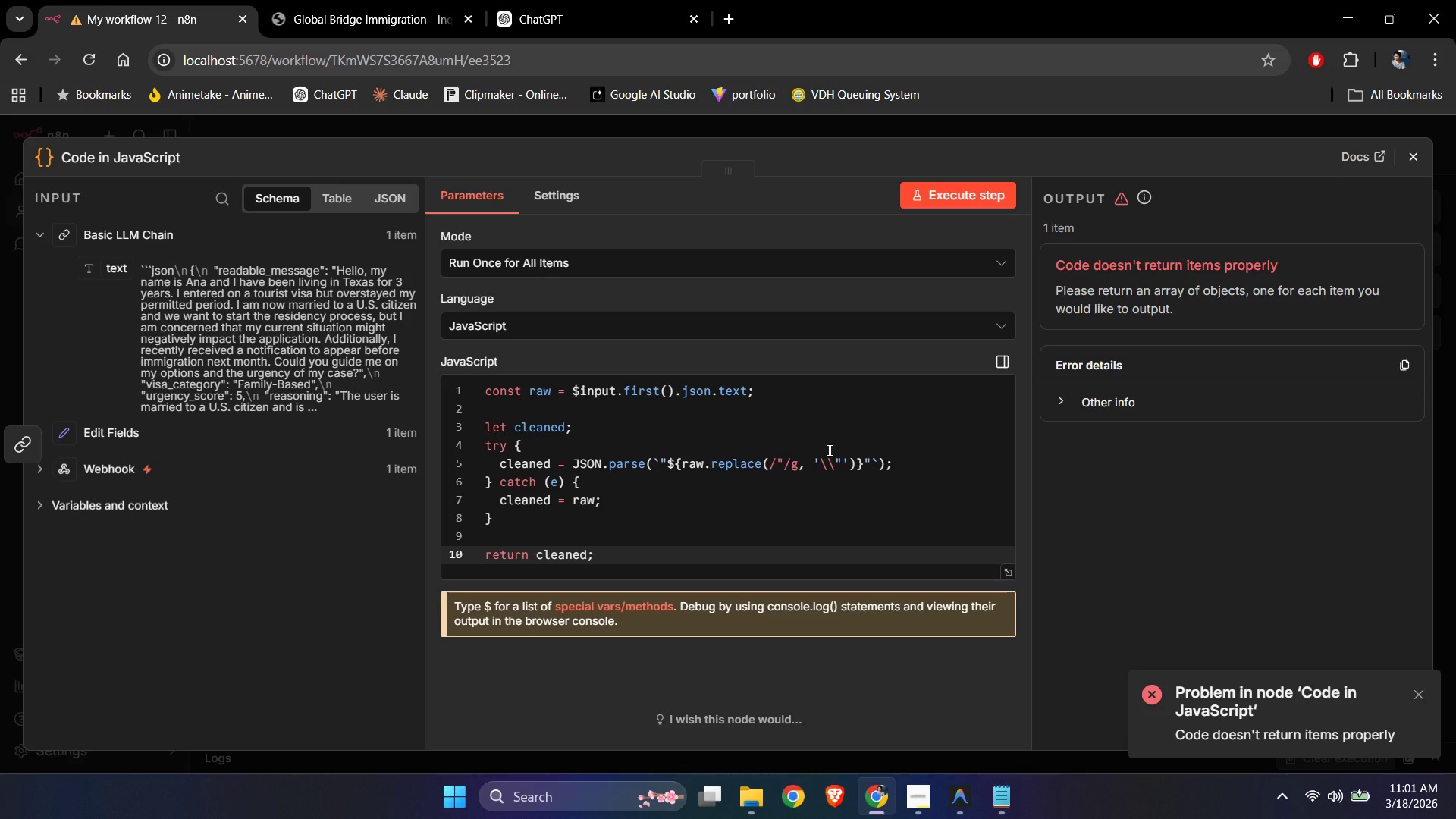 
wait(5.62)
 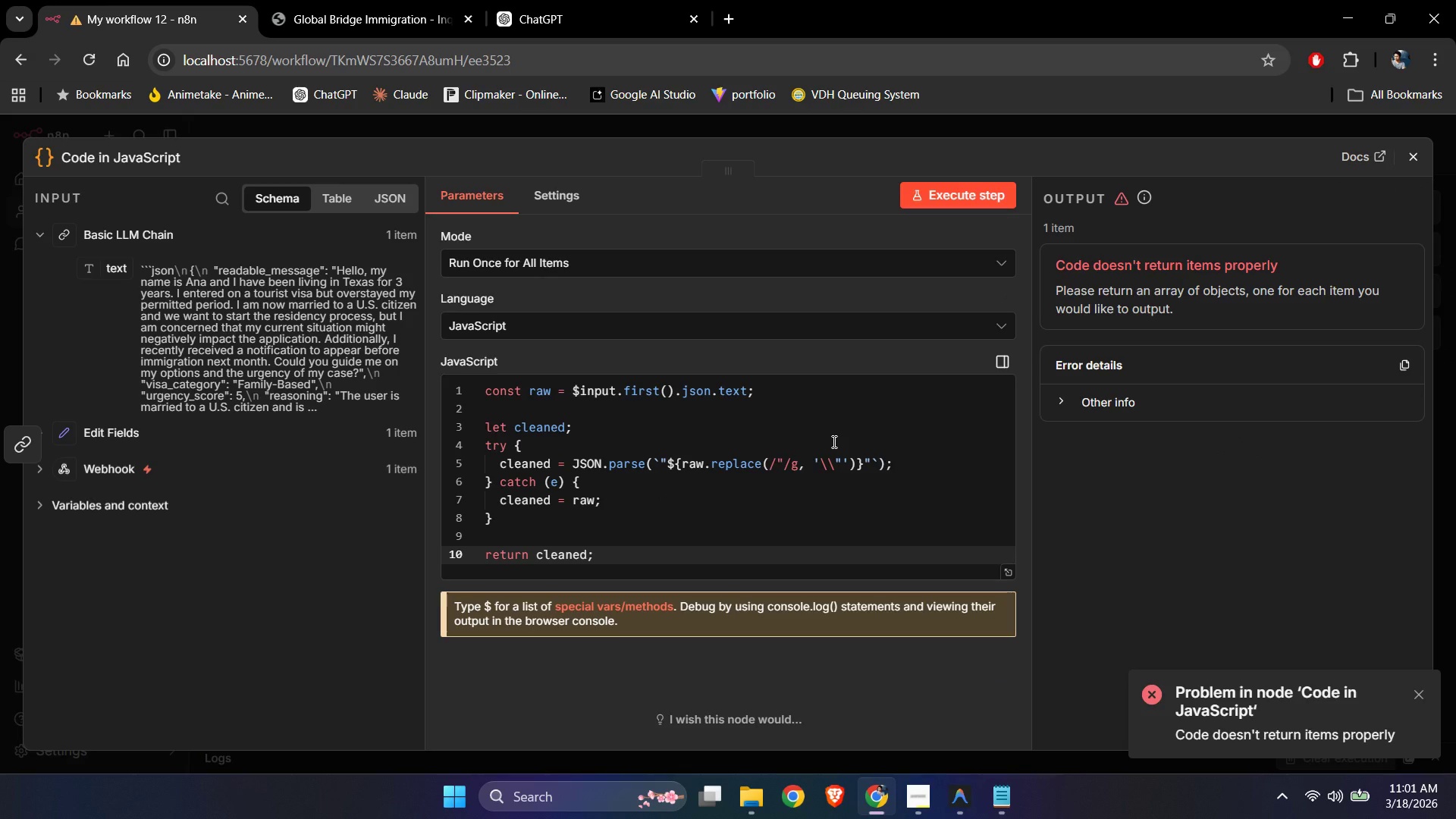 
left_click([389, 188])
 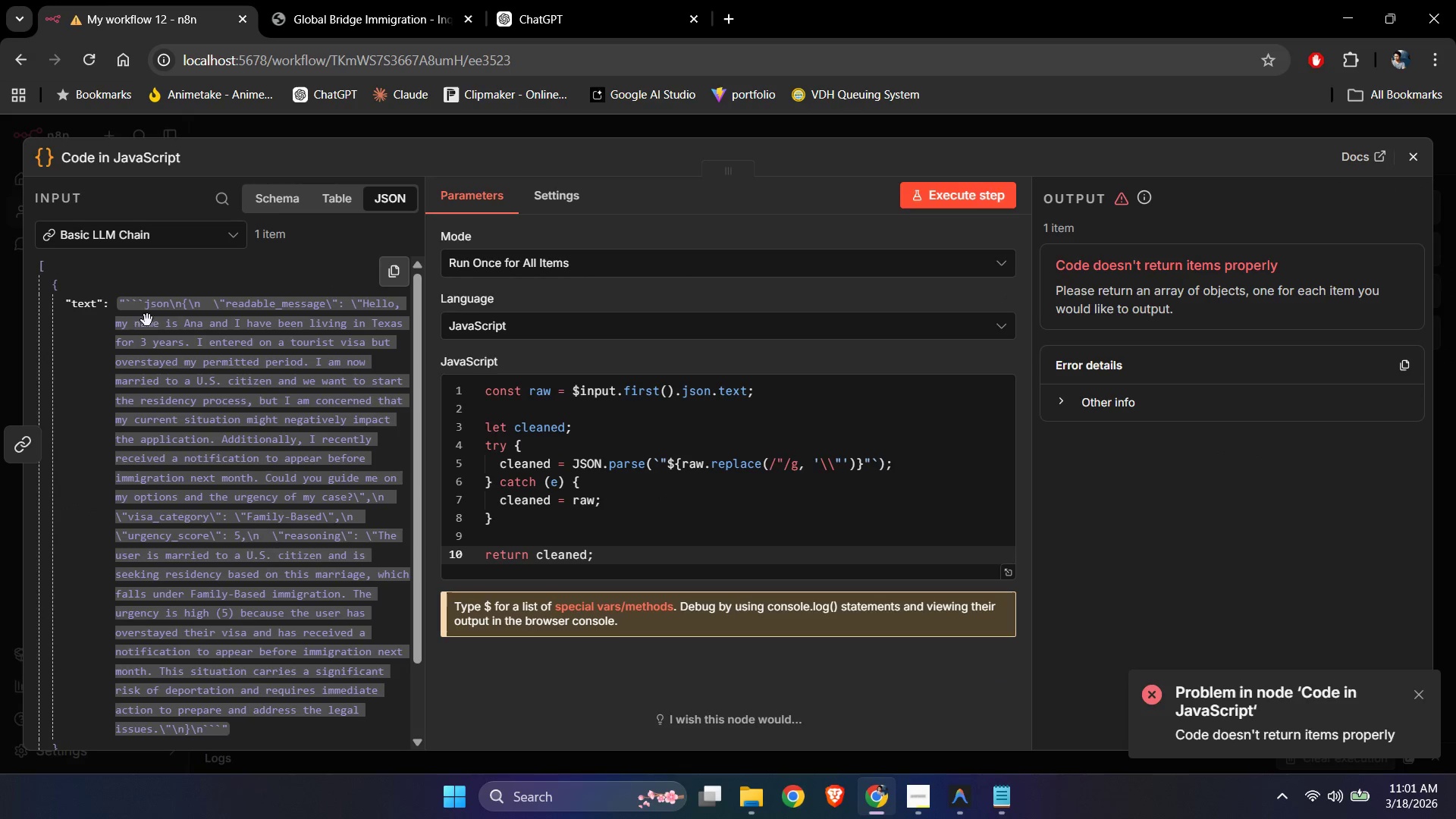 
scroll: coordinate [250, 623], scroll_direction: down, amount: 3.0
 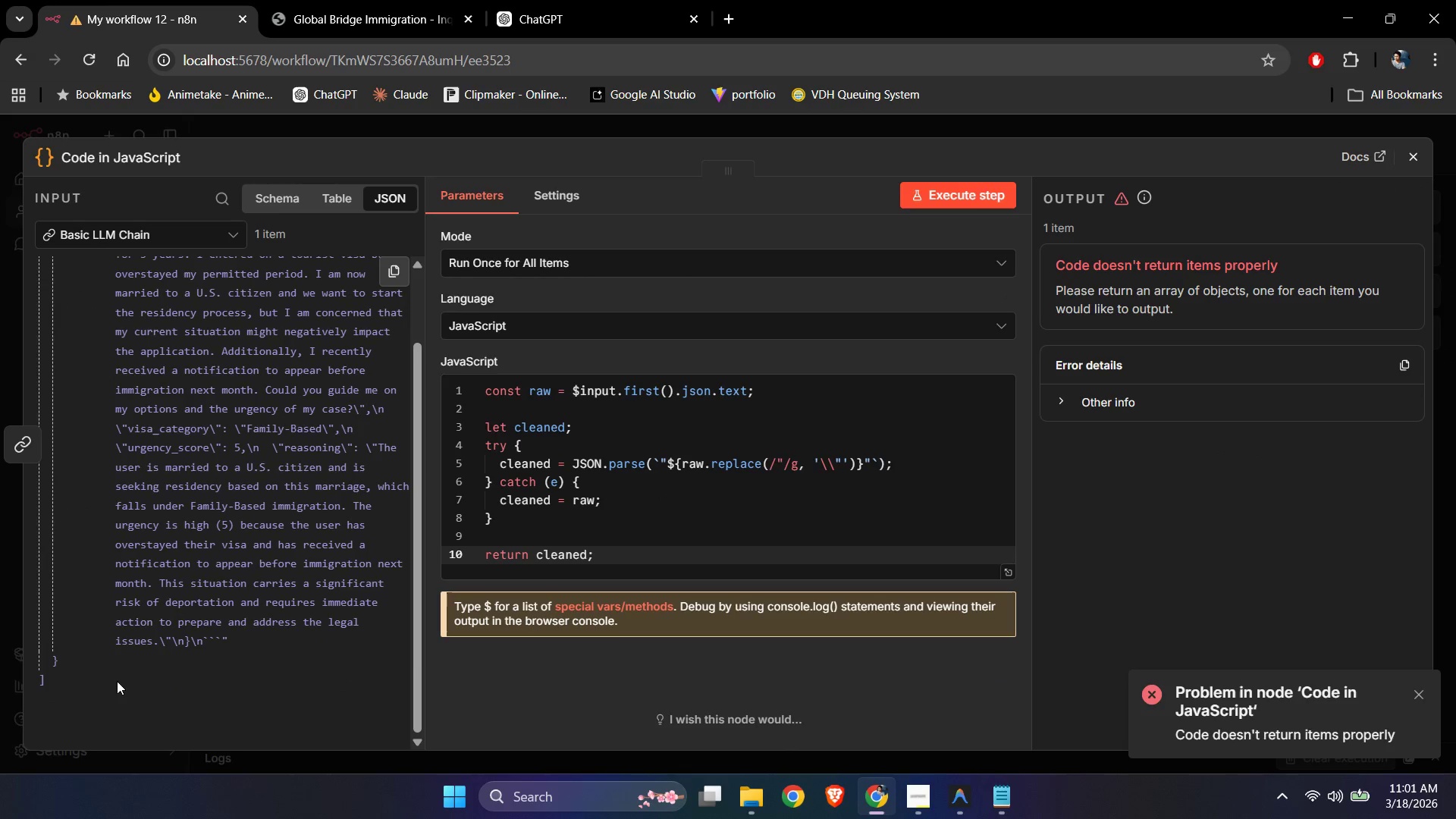 
left_click_drag(start_coordinate=[96, 689], to_coordinate=[36, 274])
 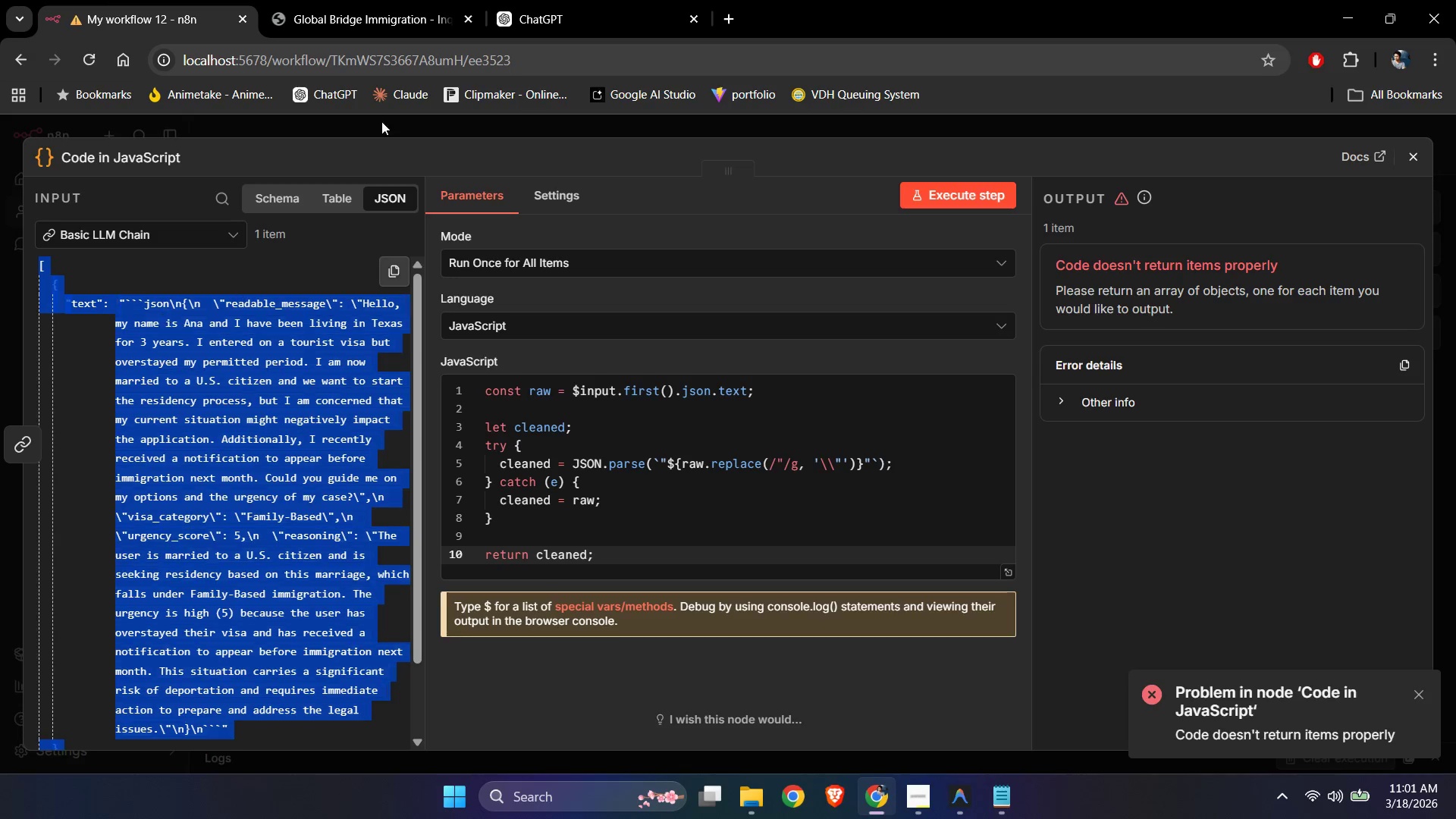 
scroll: coordinate [94, 524], scroll_direction: up, amount: 4.0
 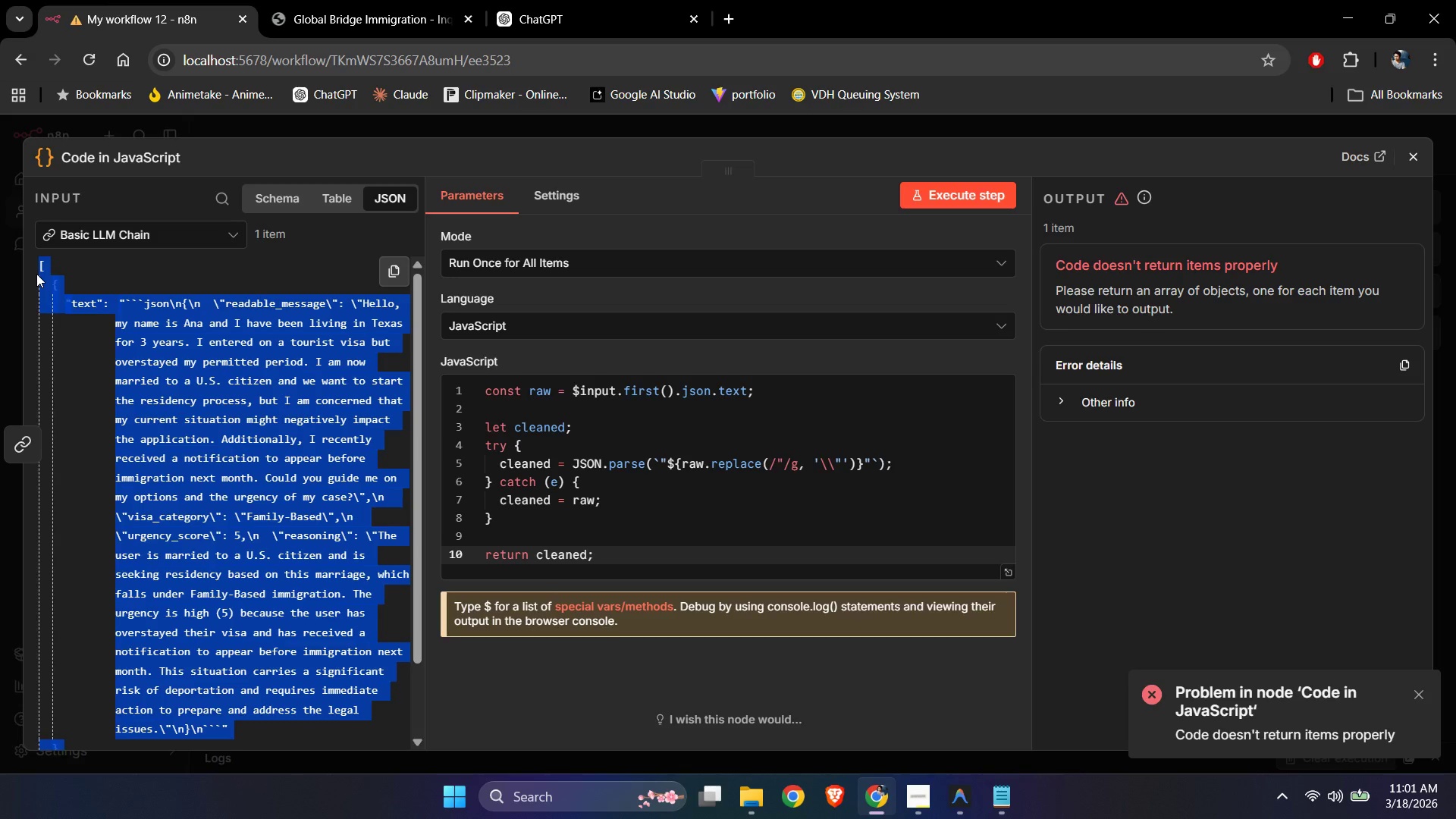 
key(Control+C)
 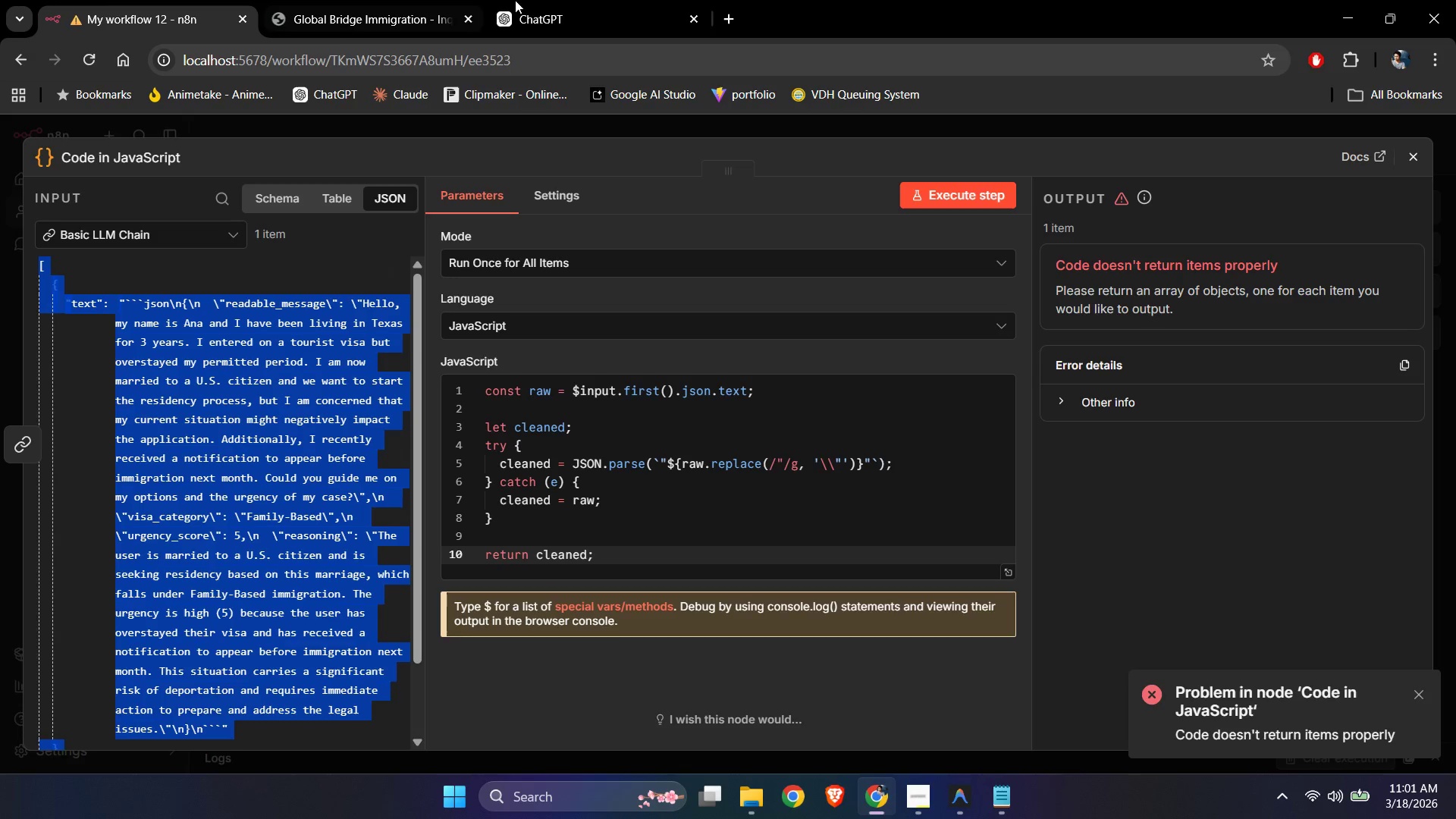 
left_click([542, 0])
 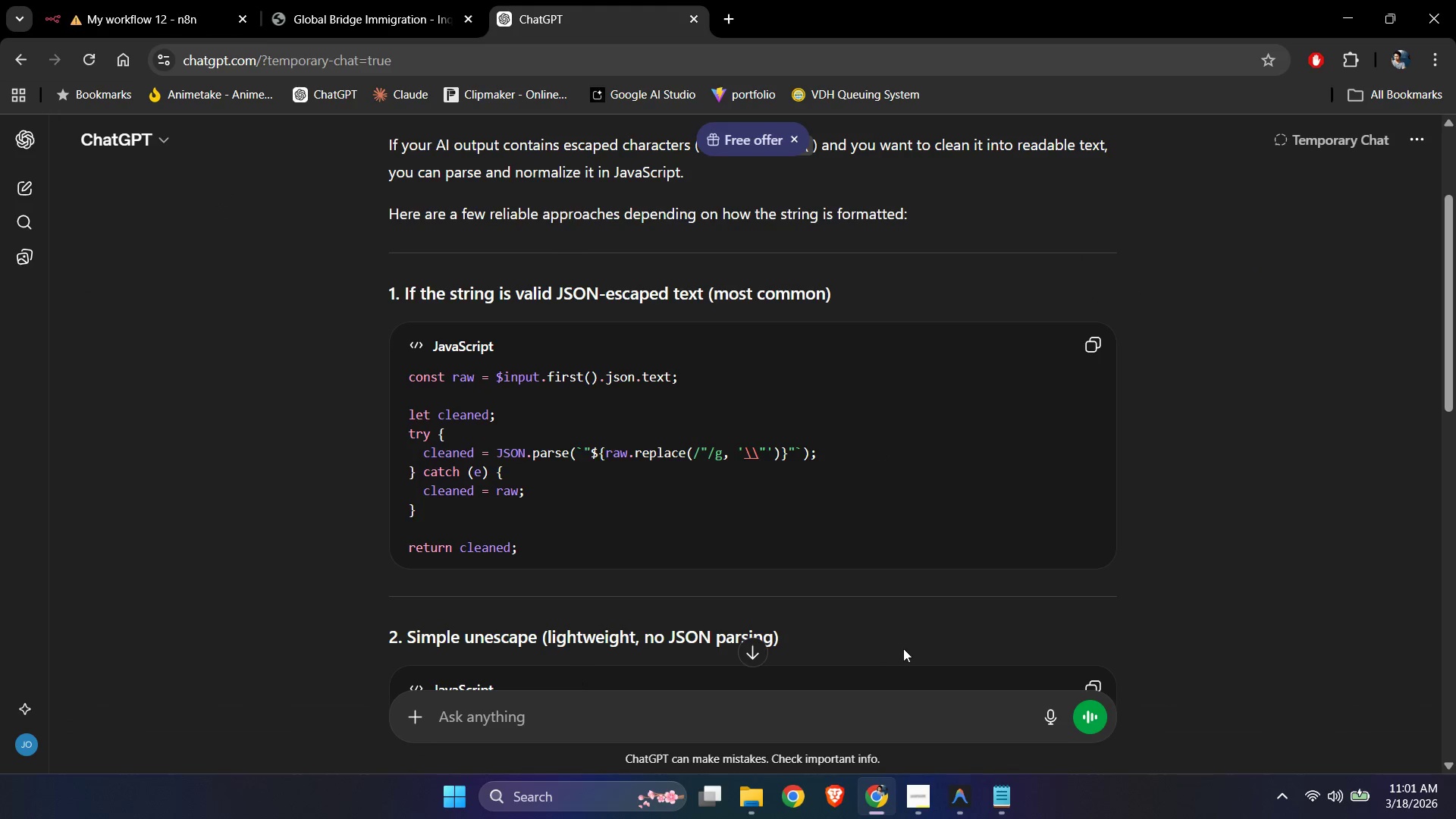 
scroll: coordinate [890, 628], scroll_direction: down, amount: 3.0
 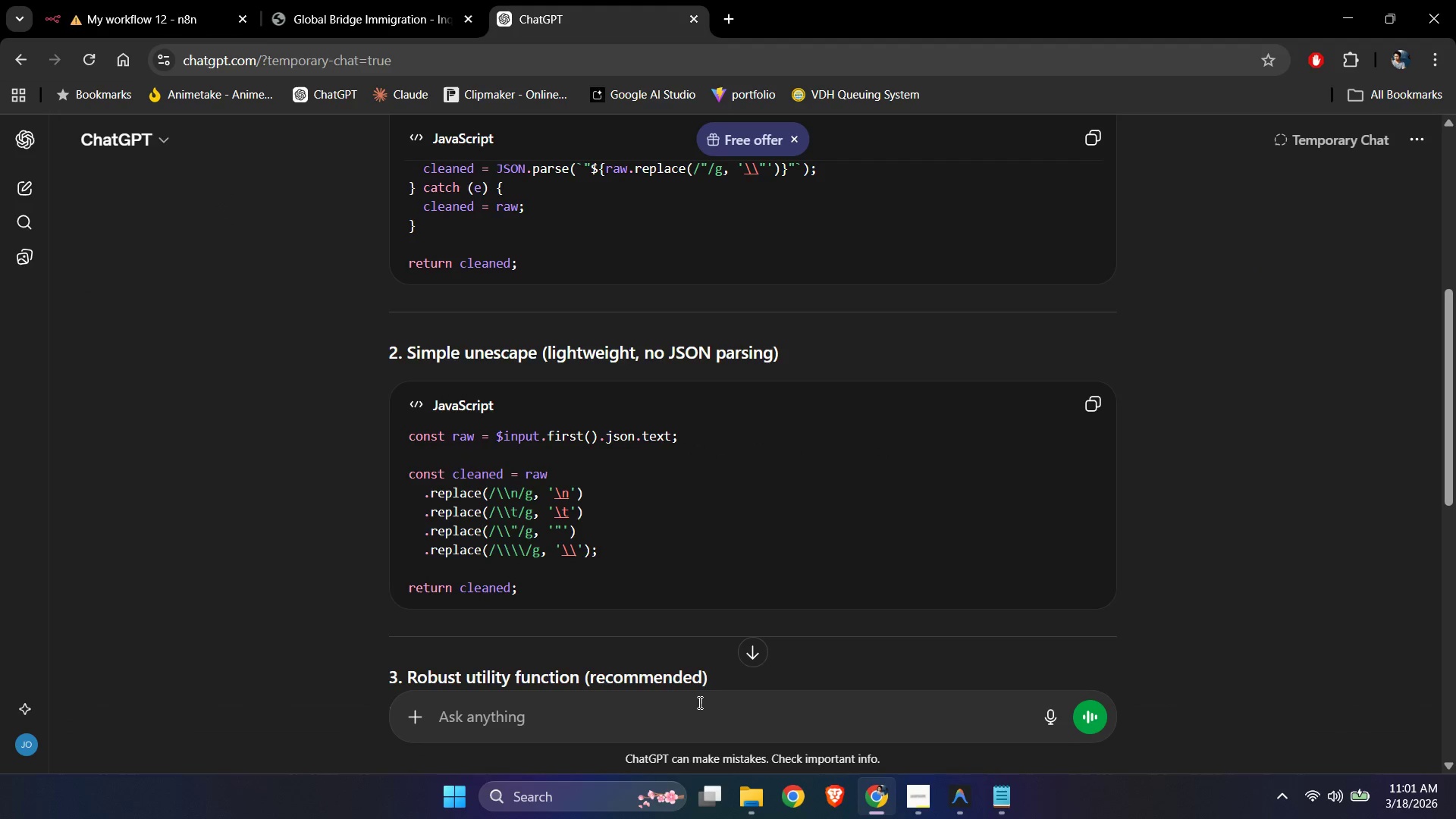 
left_click([695, 705])
 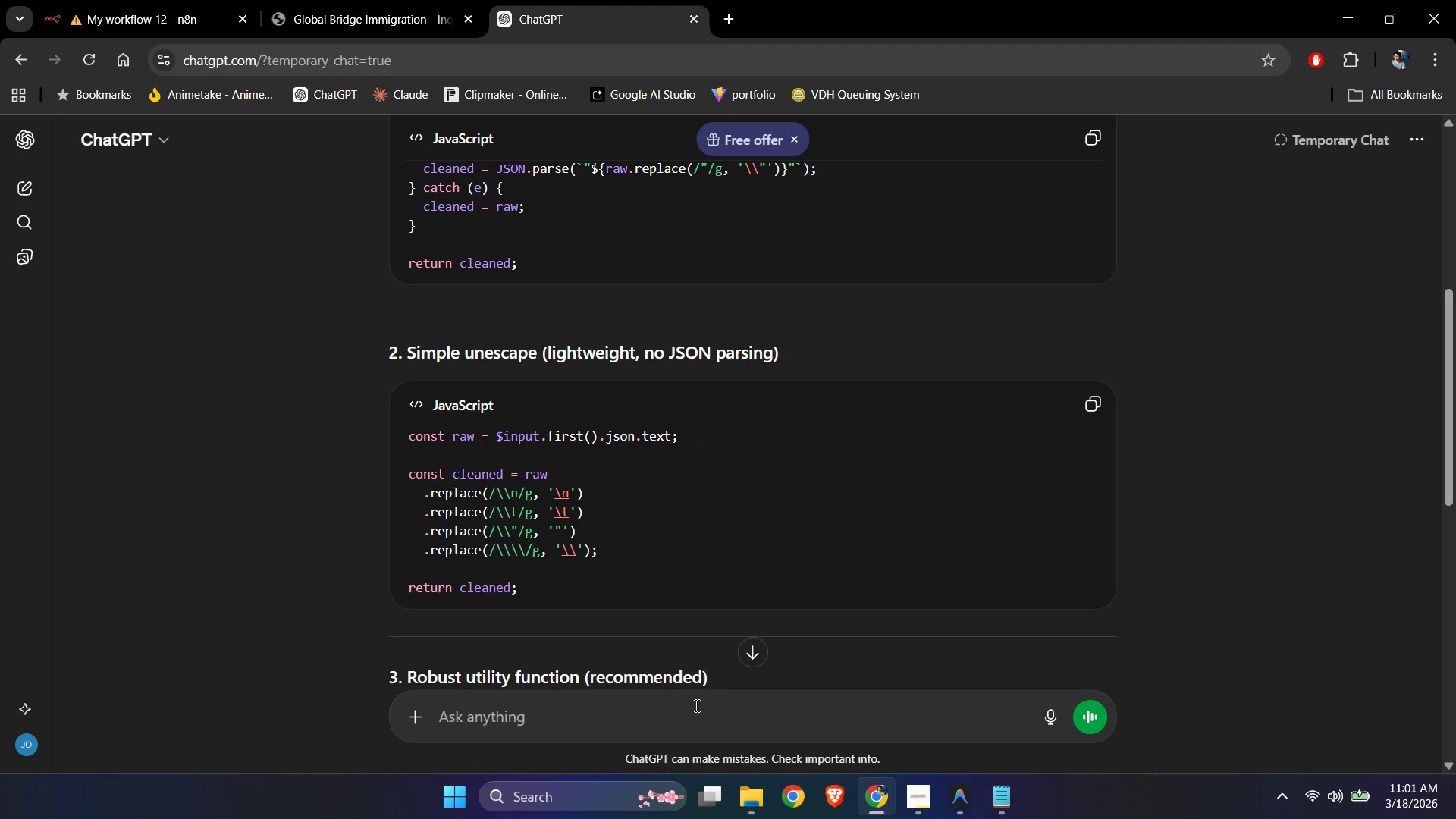 
type(here is the raw ai output in JSON format: )
 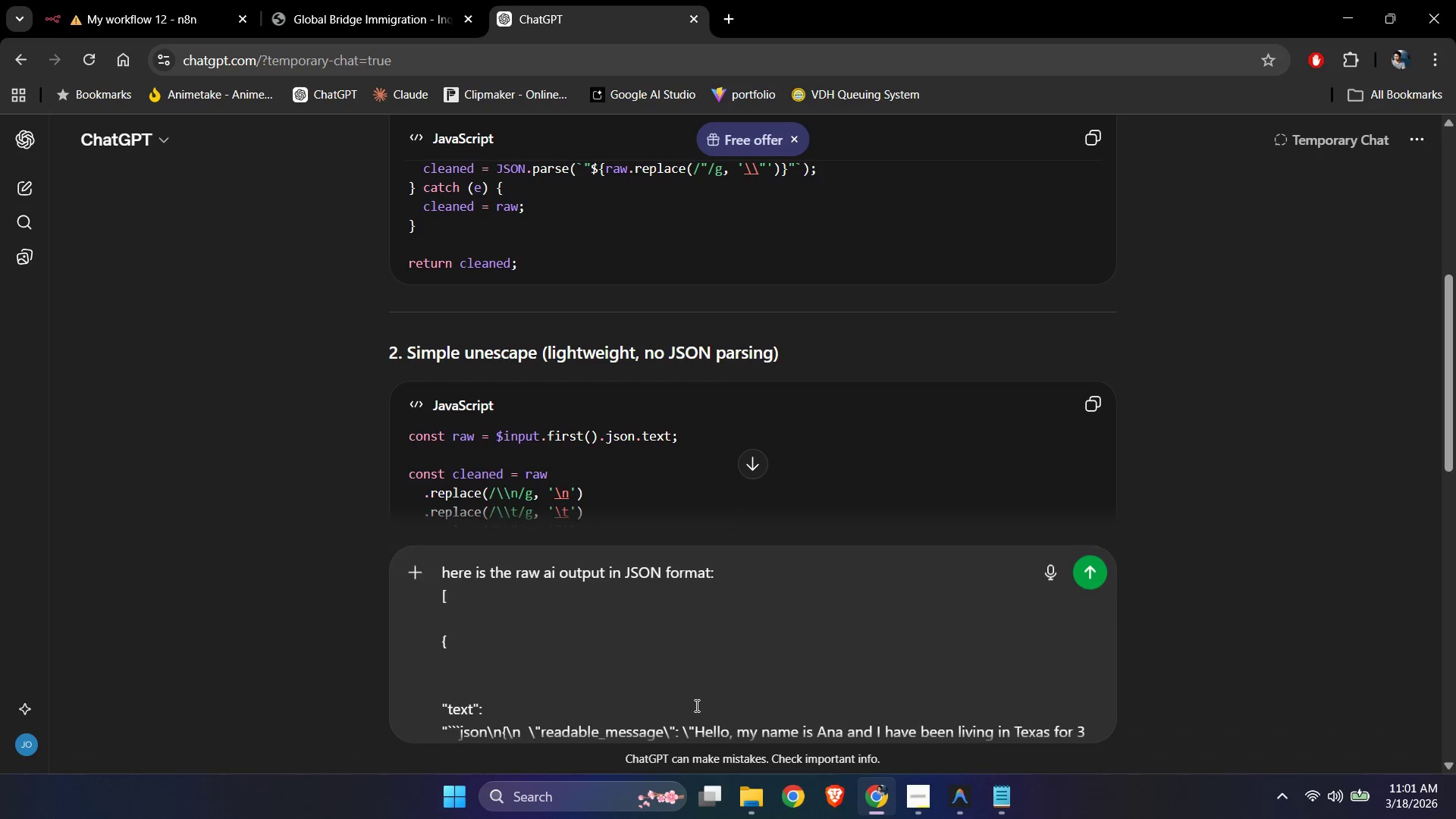 
 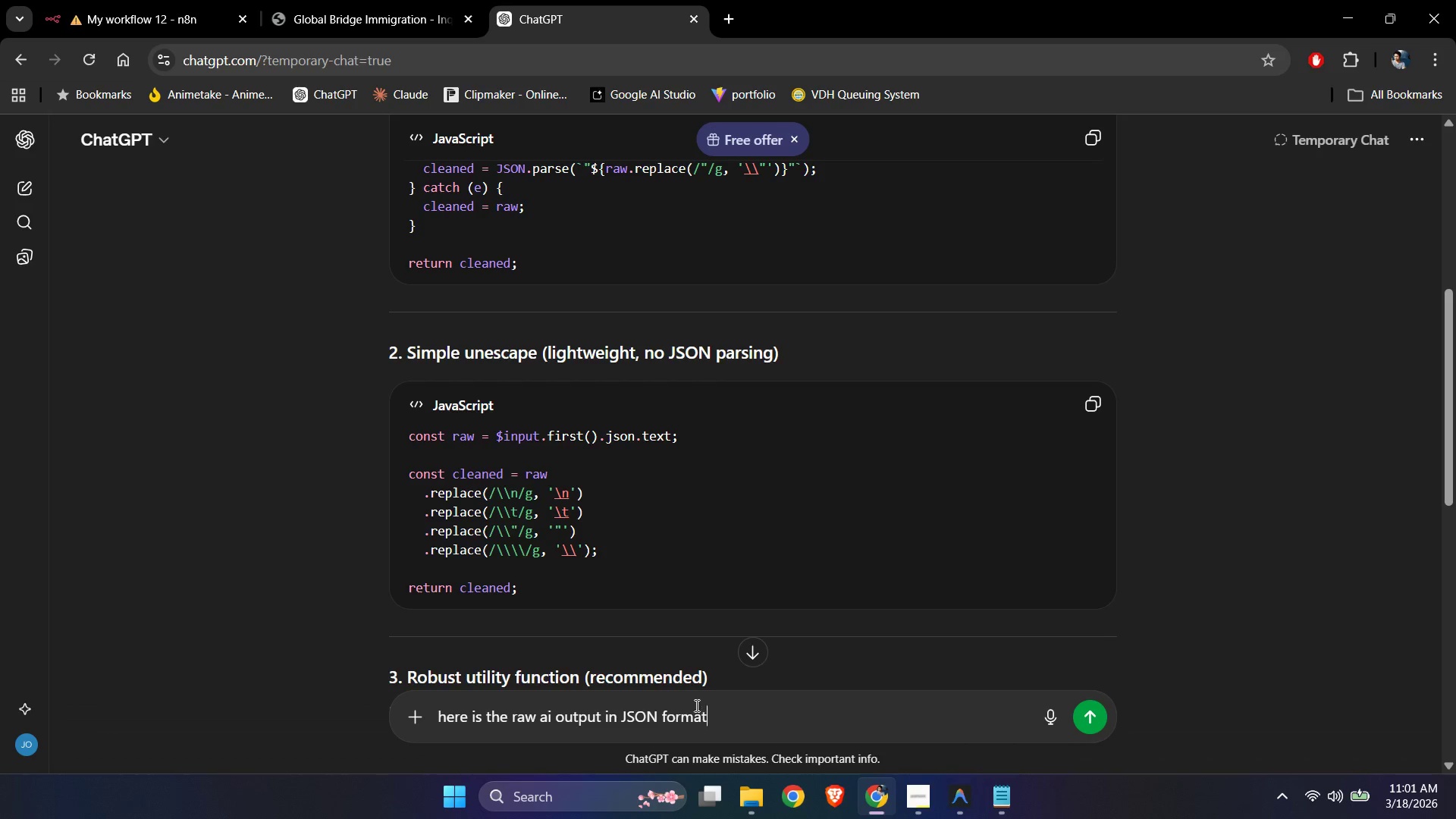 
key(Control+ControlLeft)
 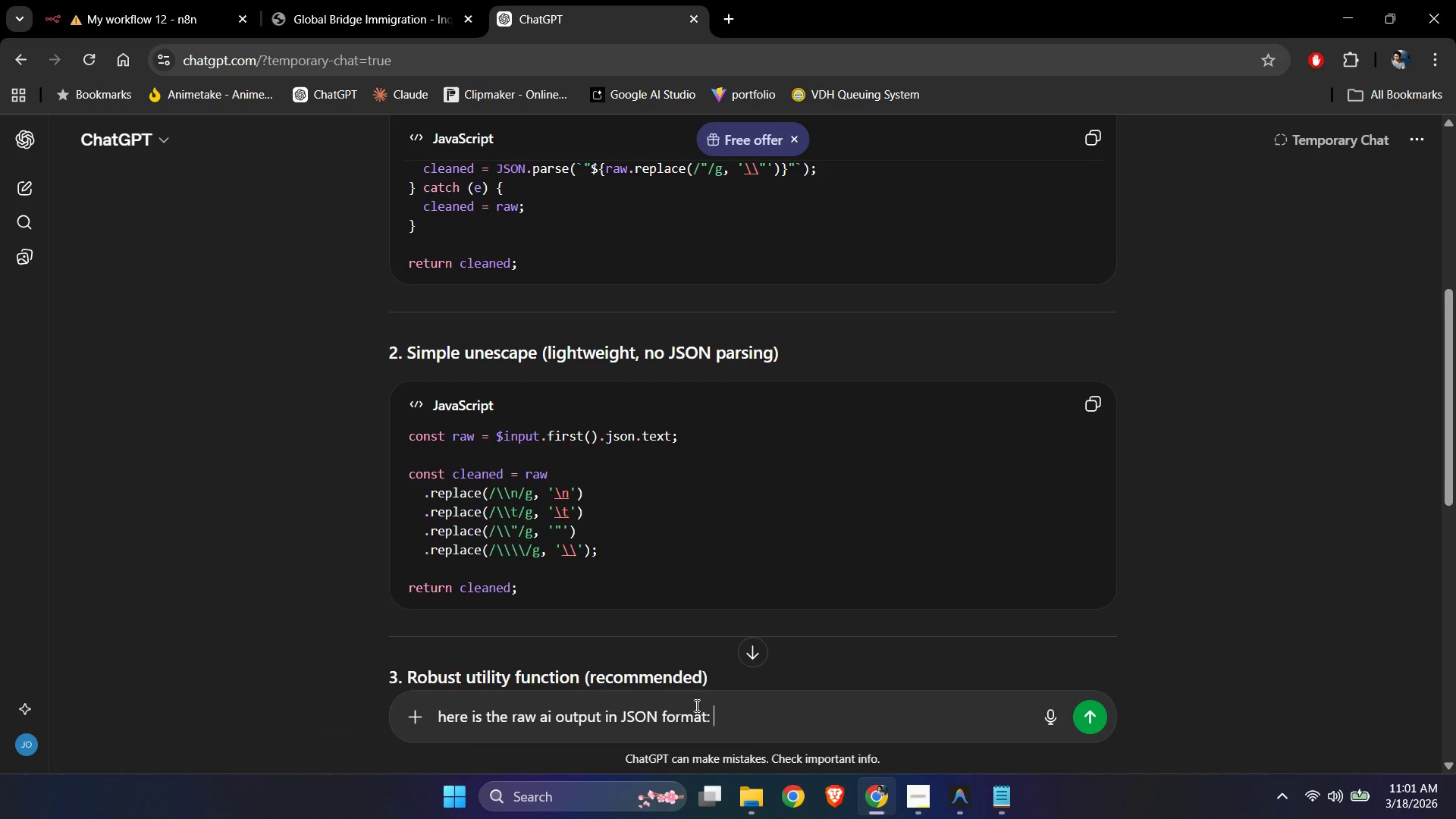 
key(Control+V)
 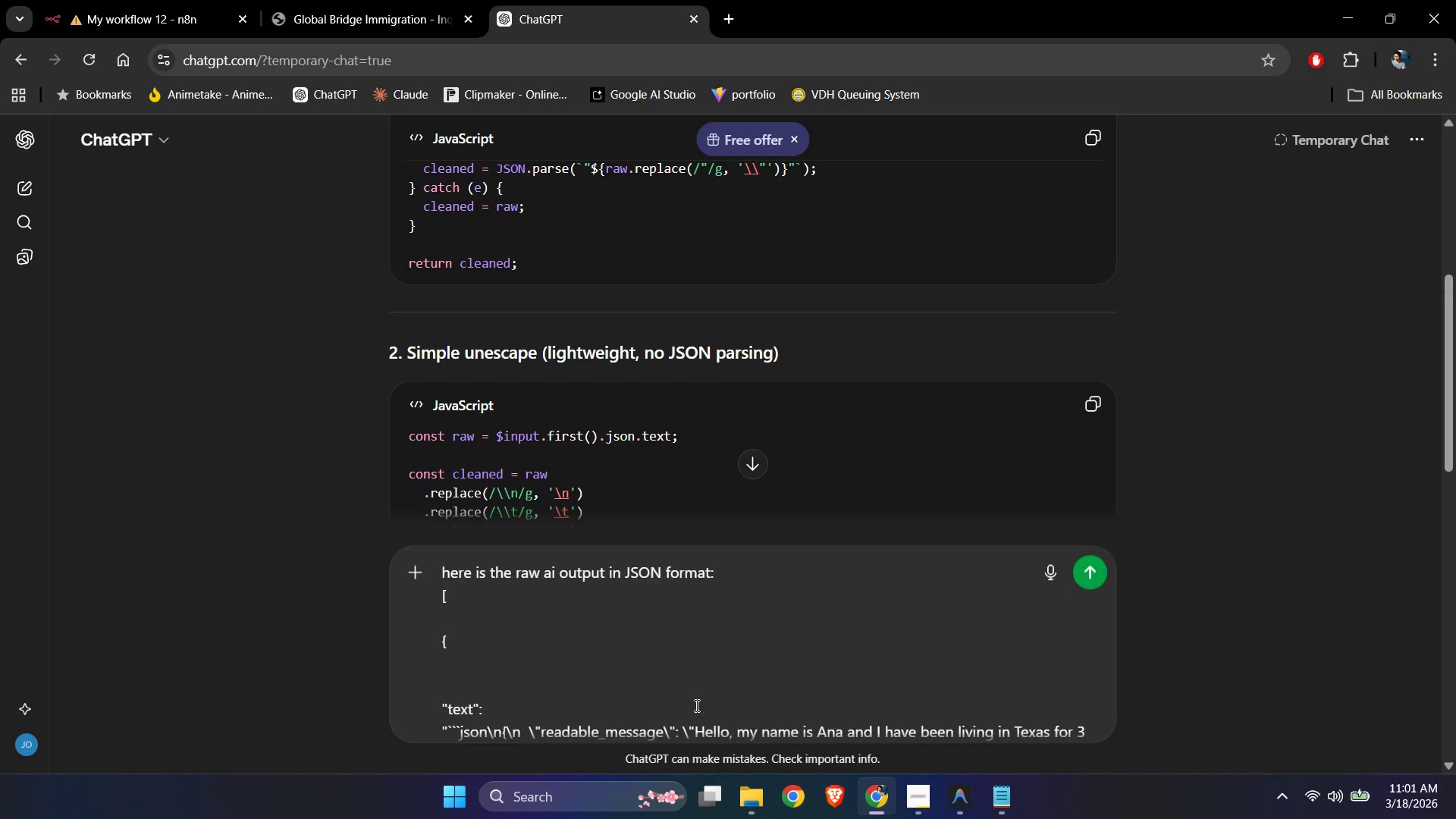 
key(Enter)
 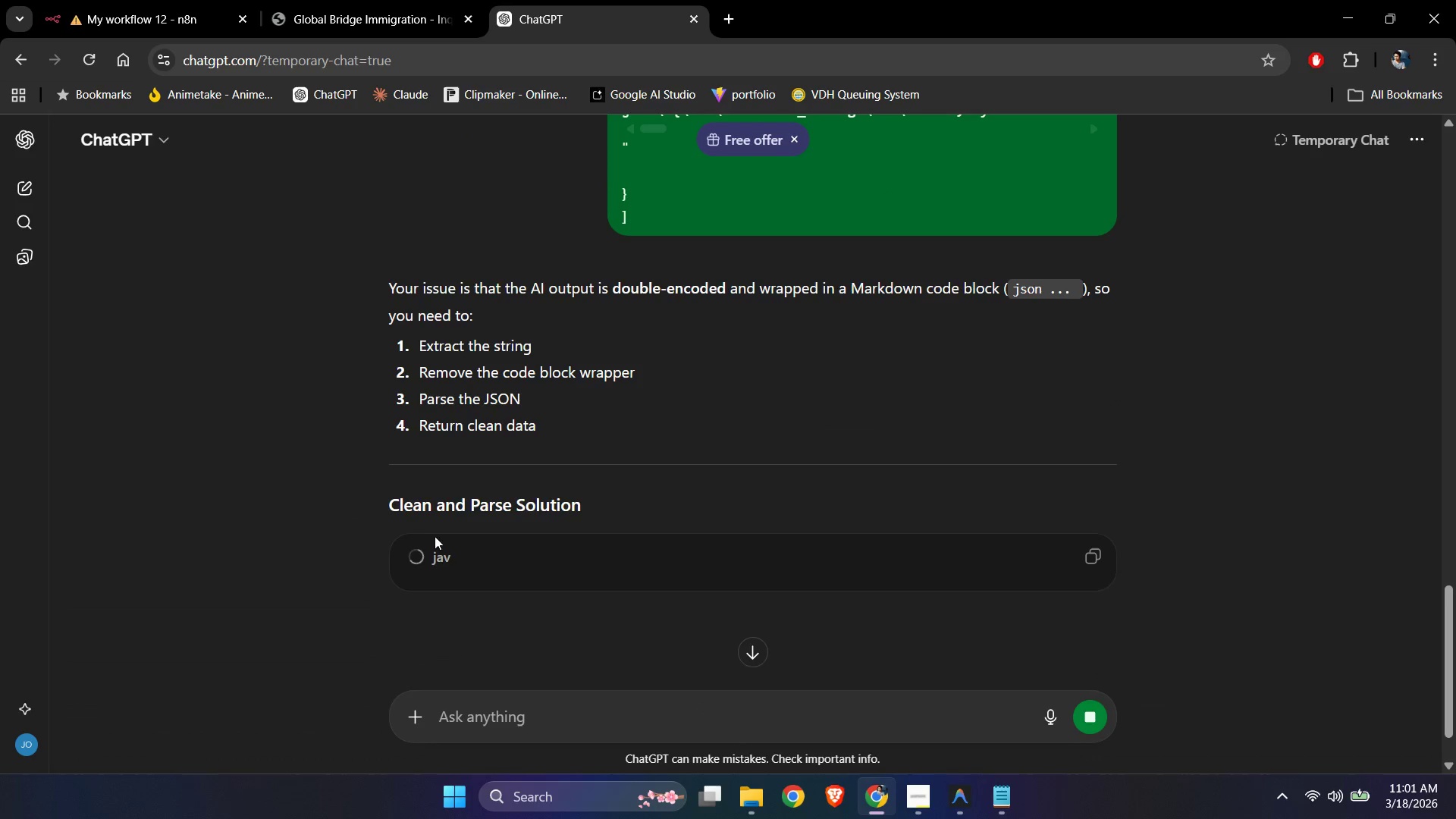 
scroll: coordinate [324, 505], scroll_direction: down, amount: 6.0
 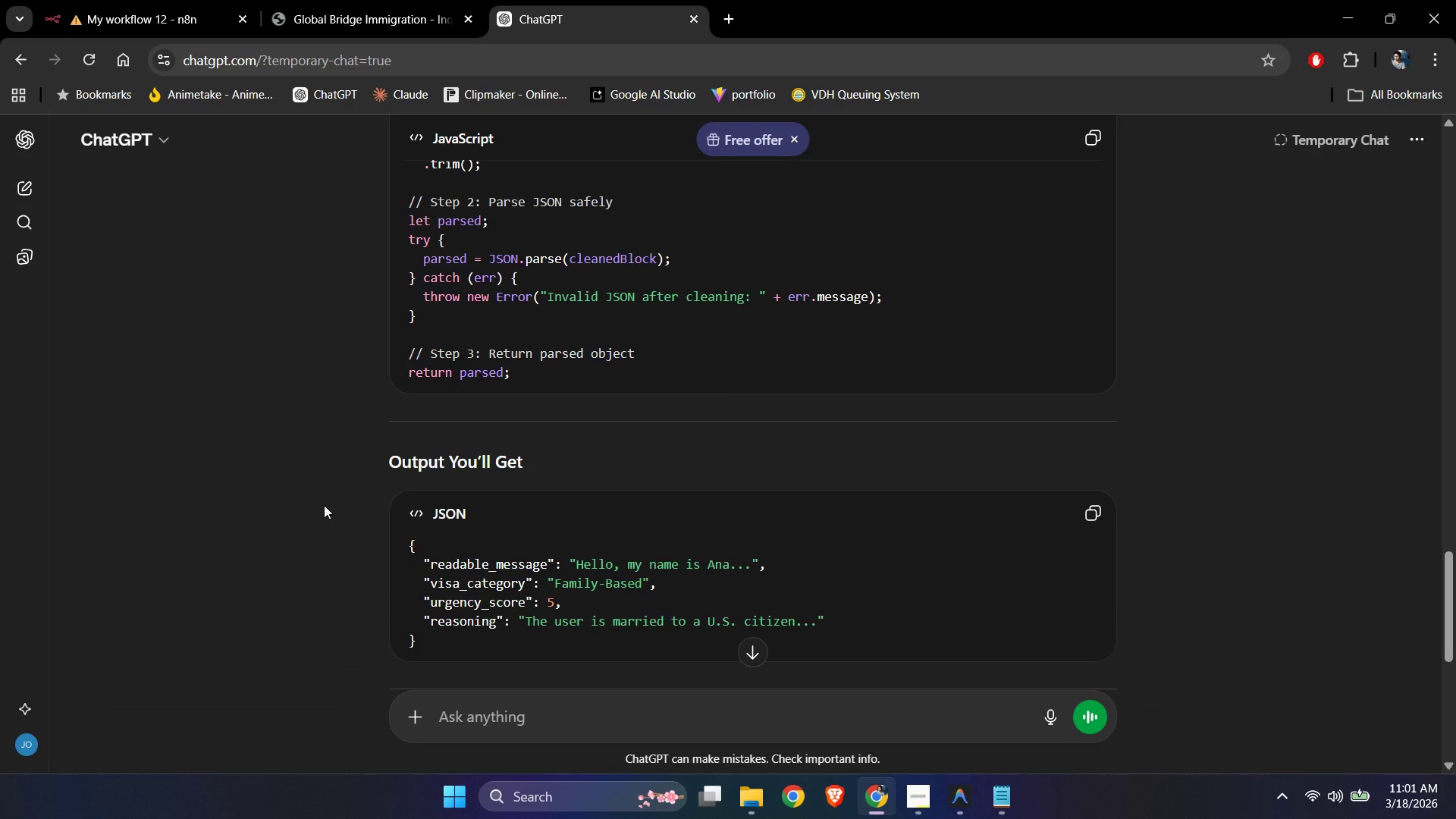 
scroll: coordinate [324, 505], scroll_direction: up, amount: 4.0
 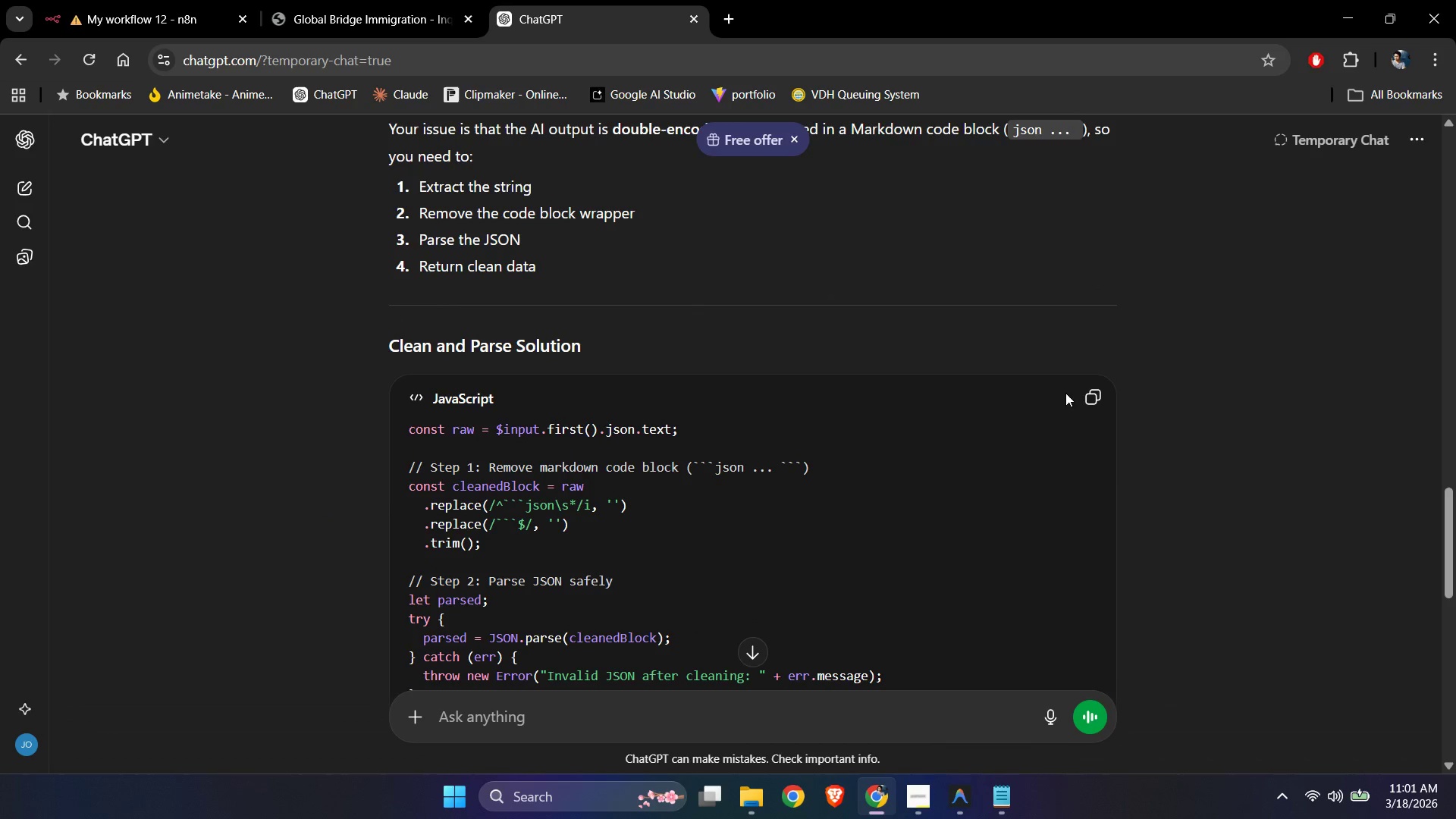 
left_click([1093, 399])
 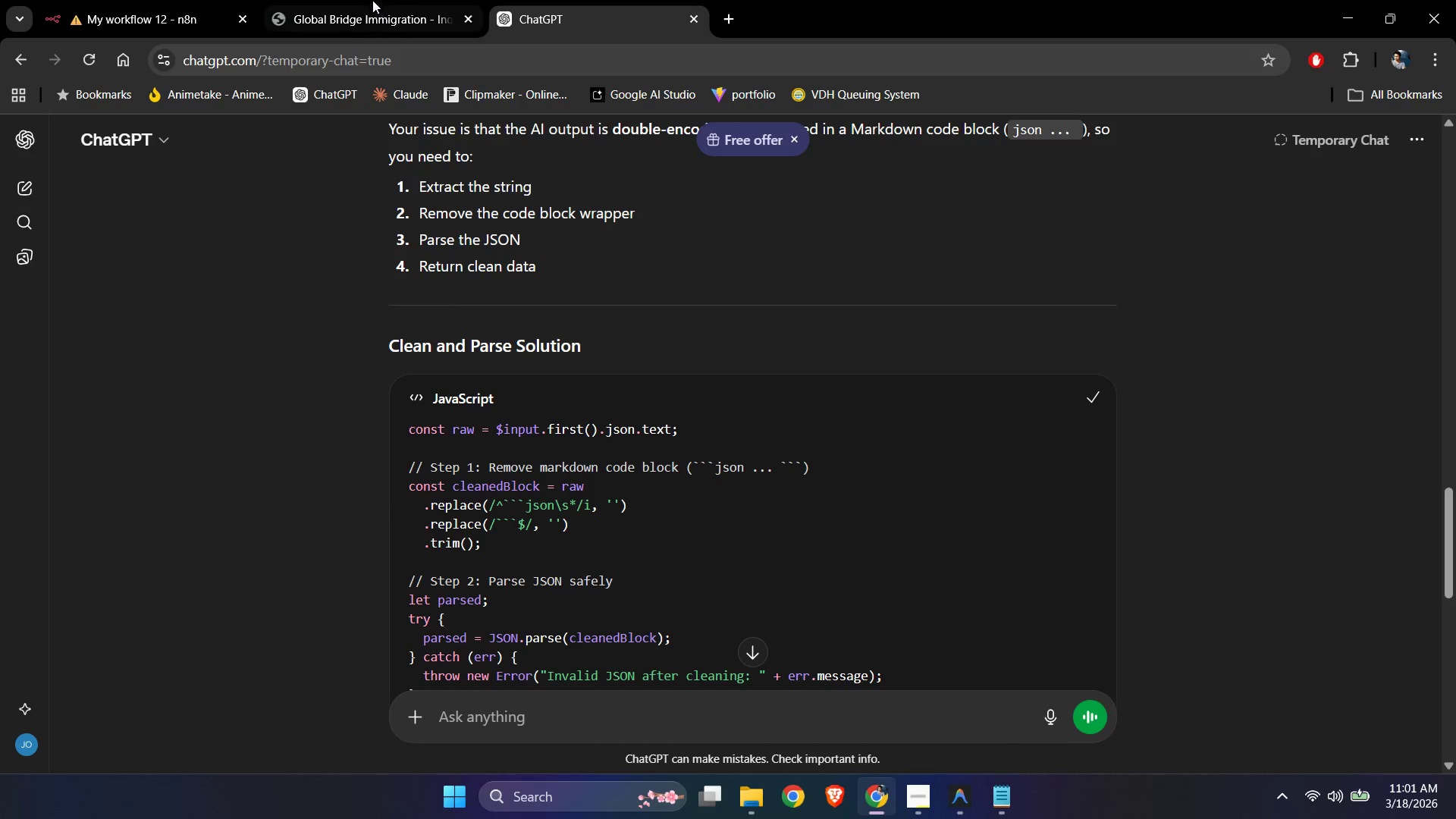 
left_click([201, 0])
 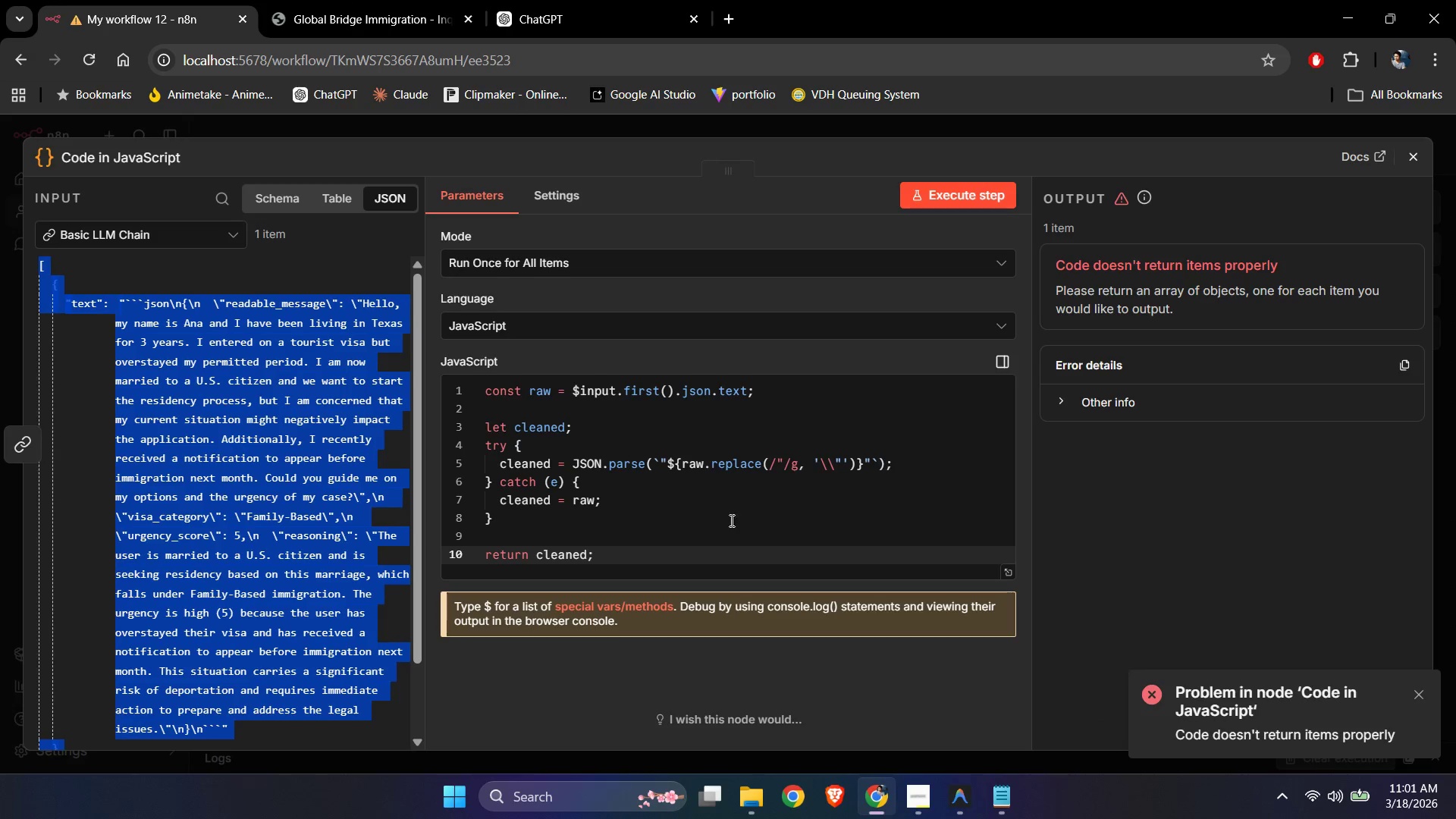 
left_click([709, 469])
 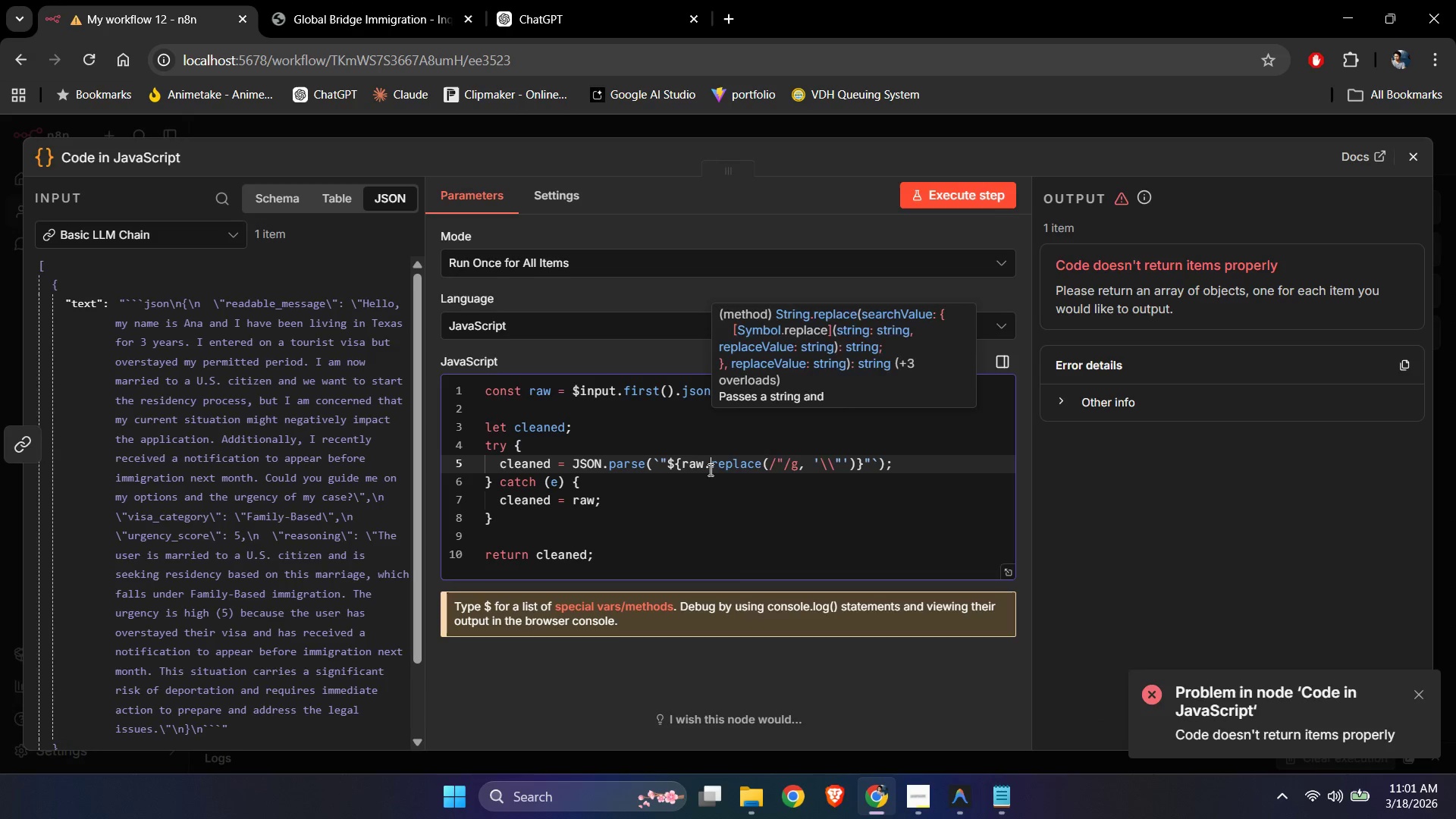 
key(Control+A)
 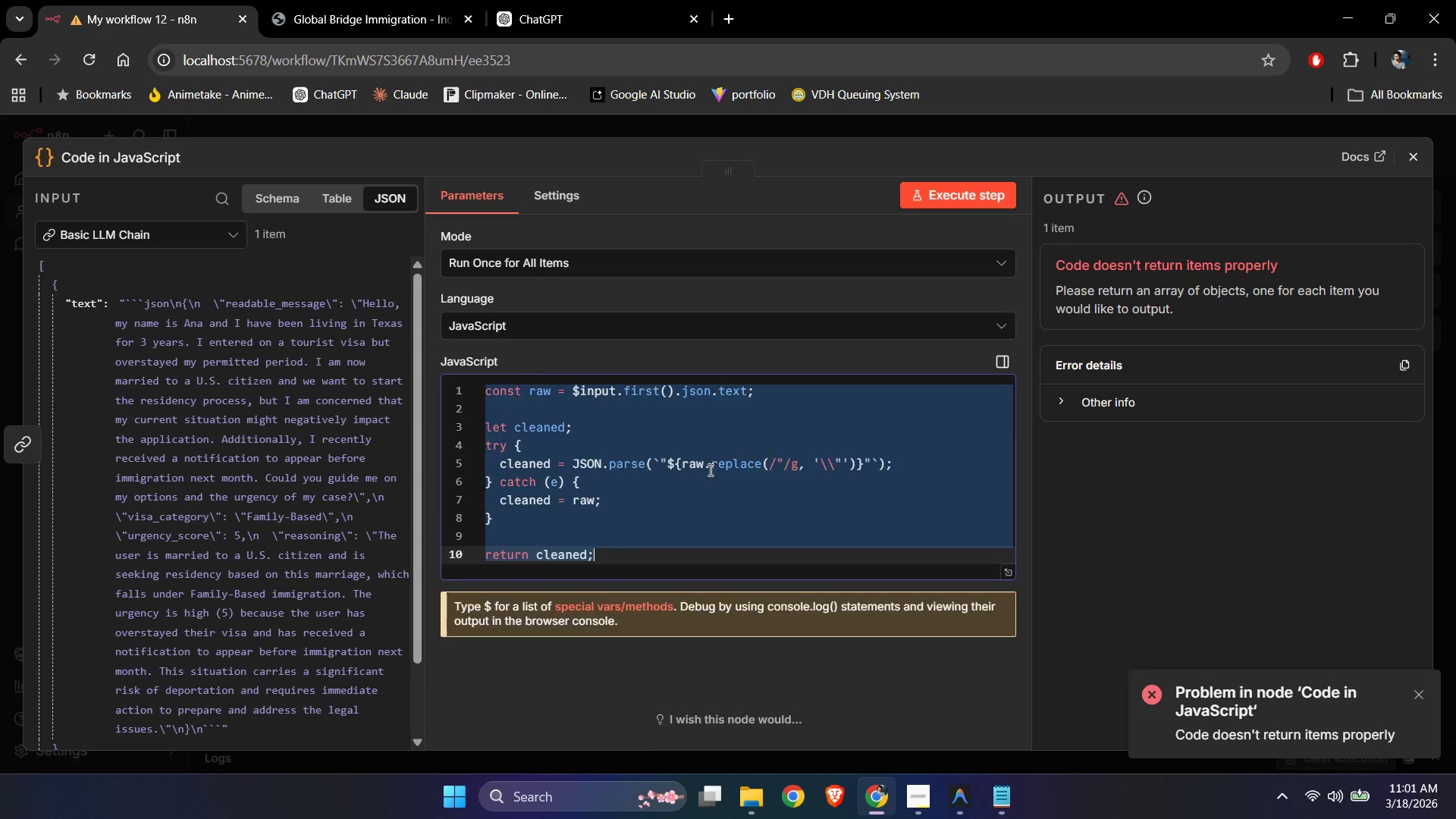 
key(Control+V)
 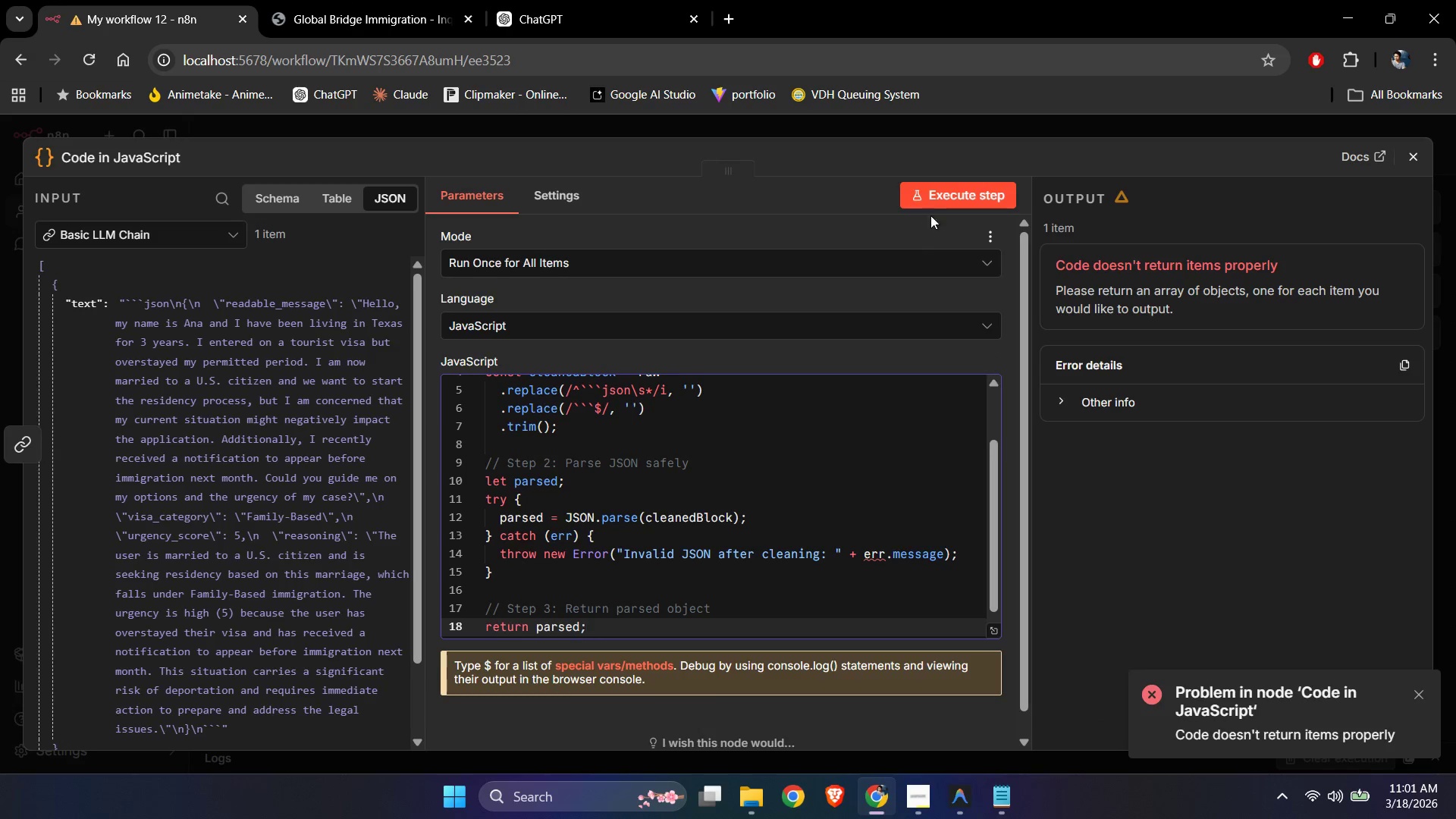 
left_click([943, 196])
 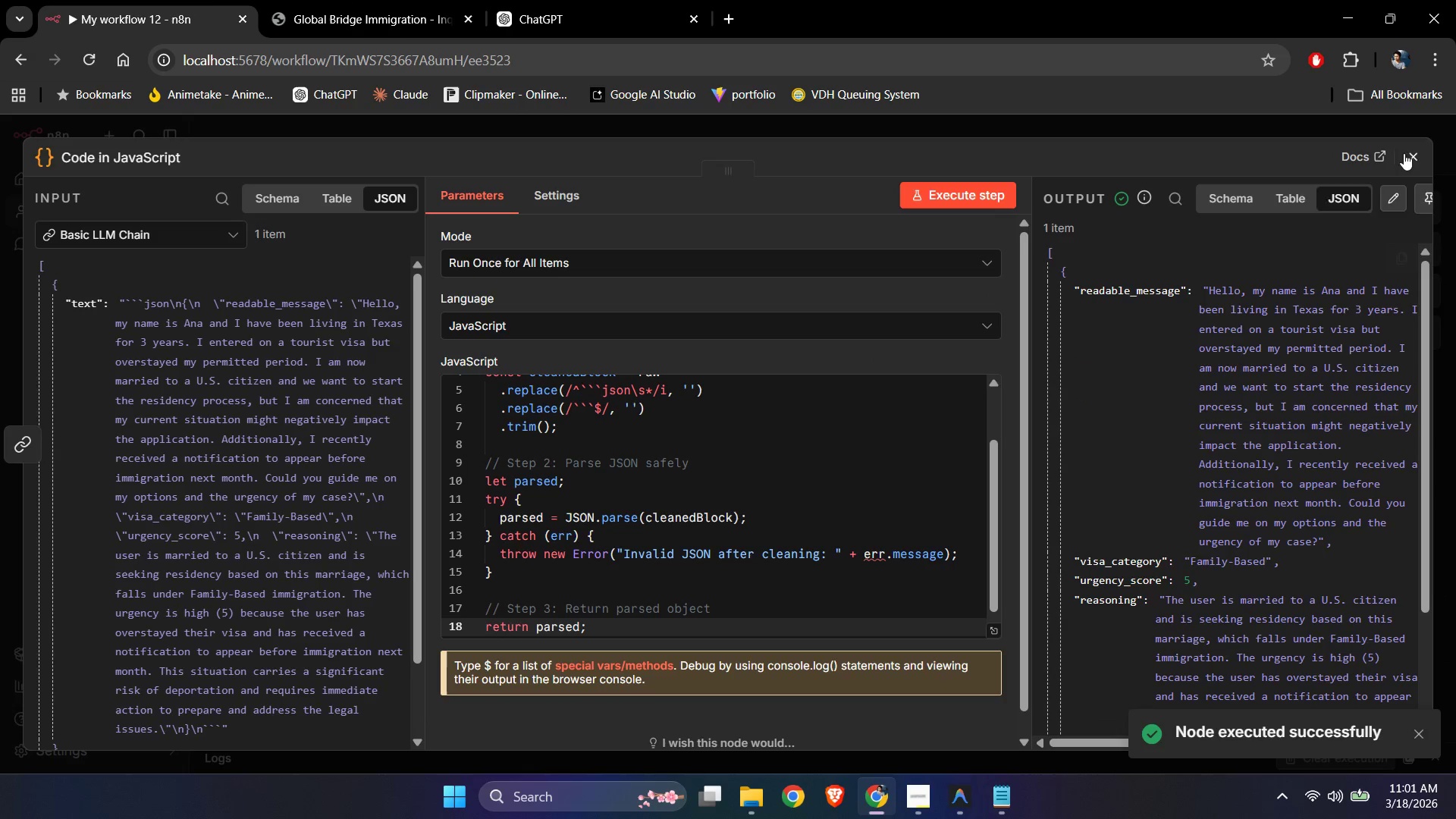 
scroll: coordinate [1244, 485], scroll_direction: down, amount: 2.0
 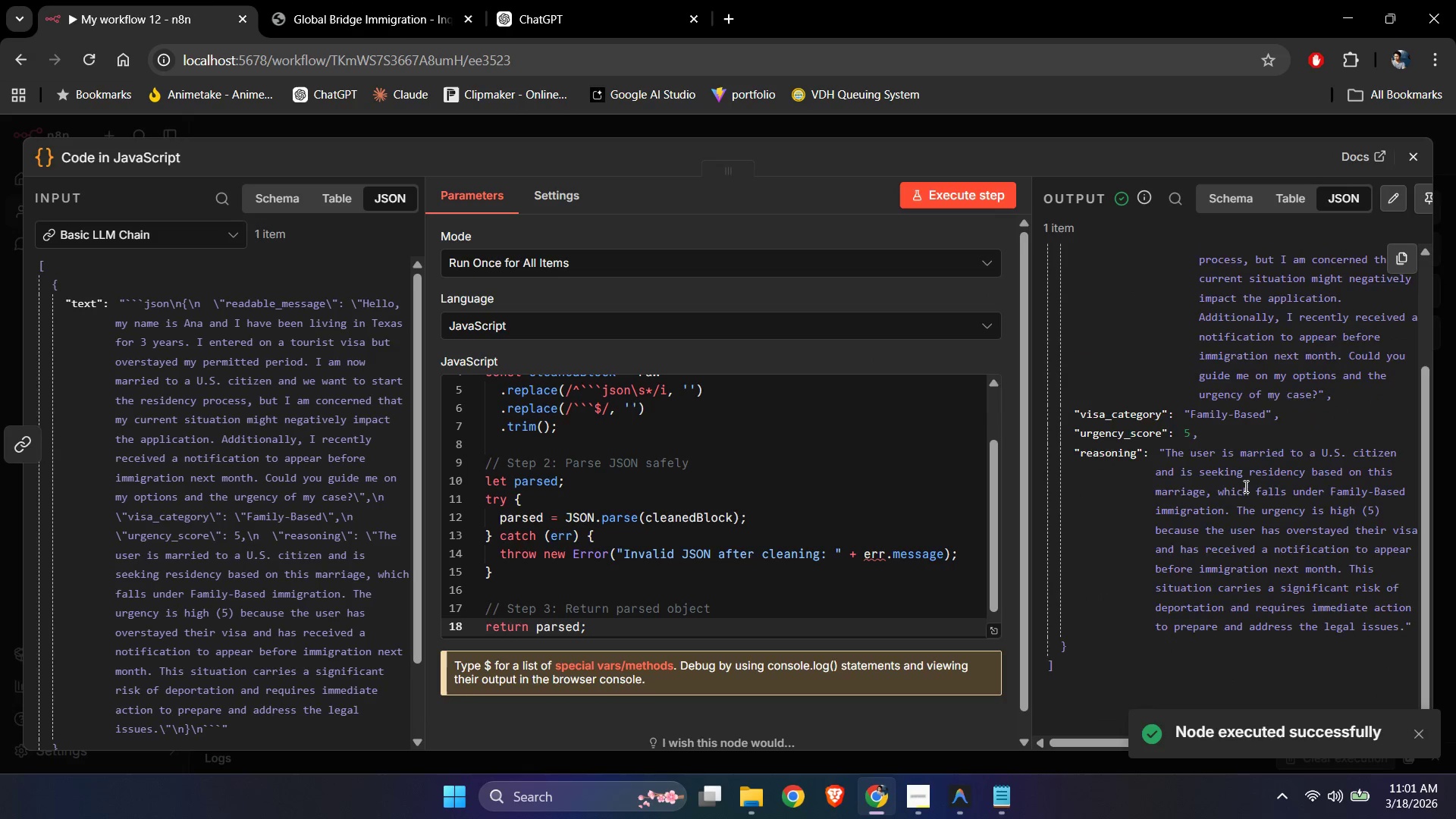 
scroll: coordinate [1295, 387], scroll_direction: up, amount: 4.0
 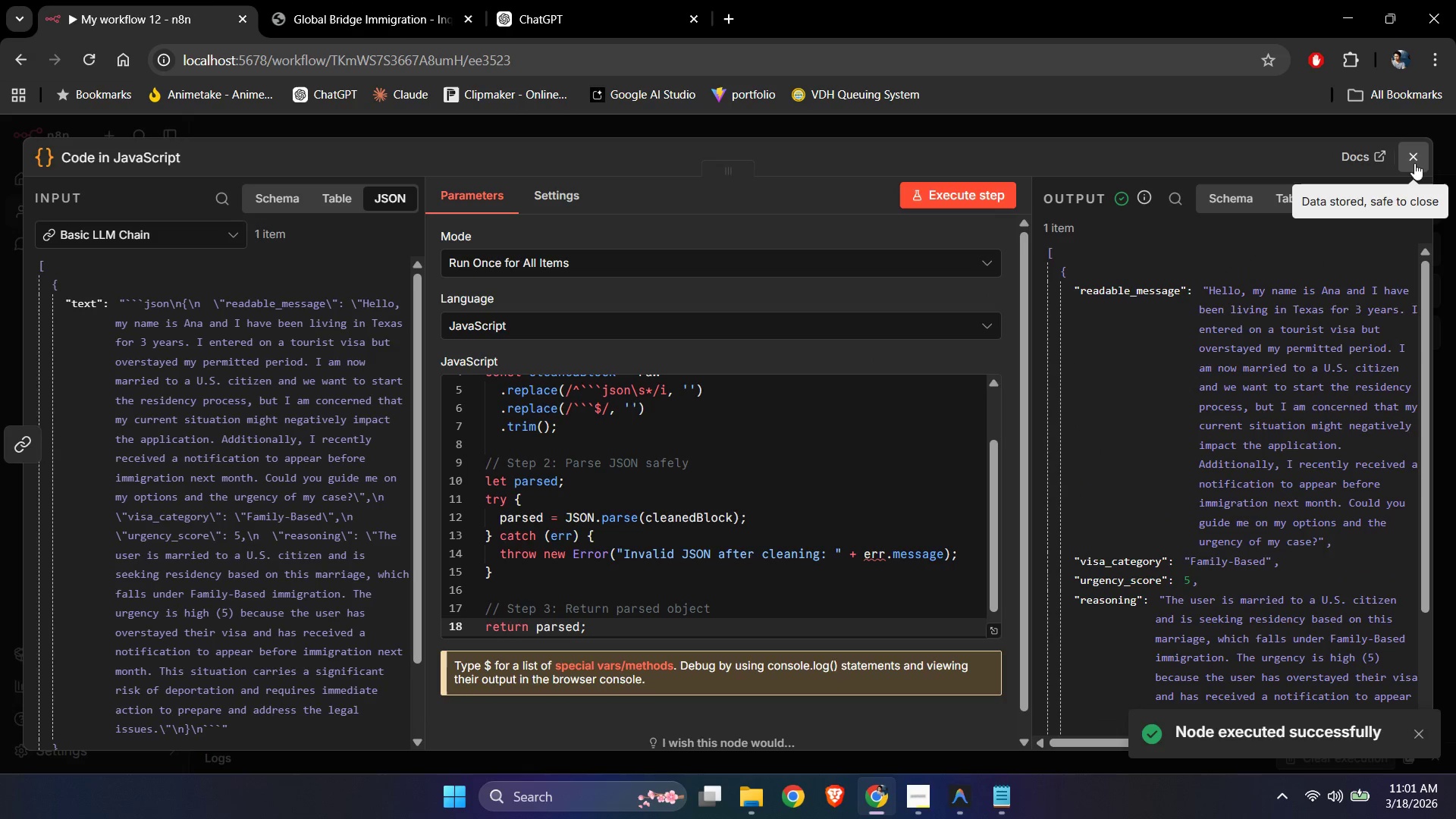 
left_click([1414, 163])
 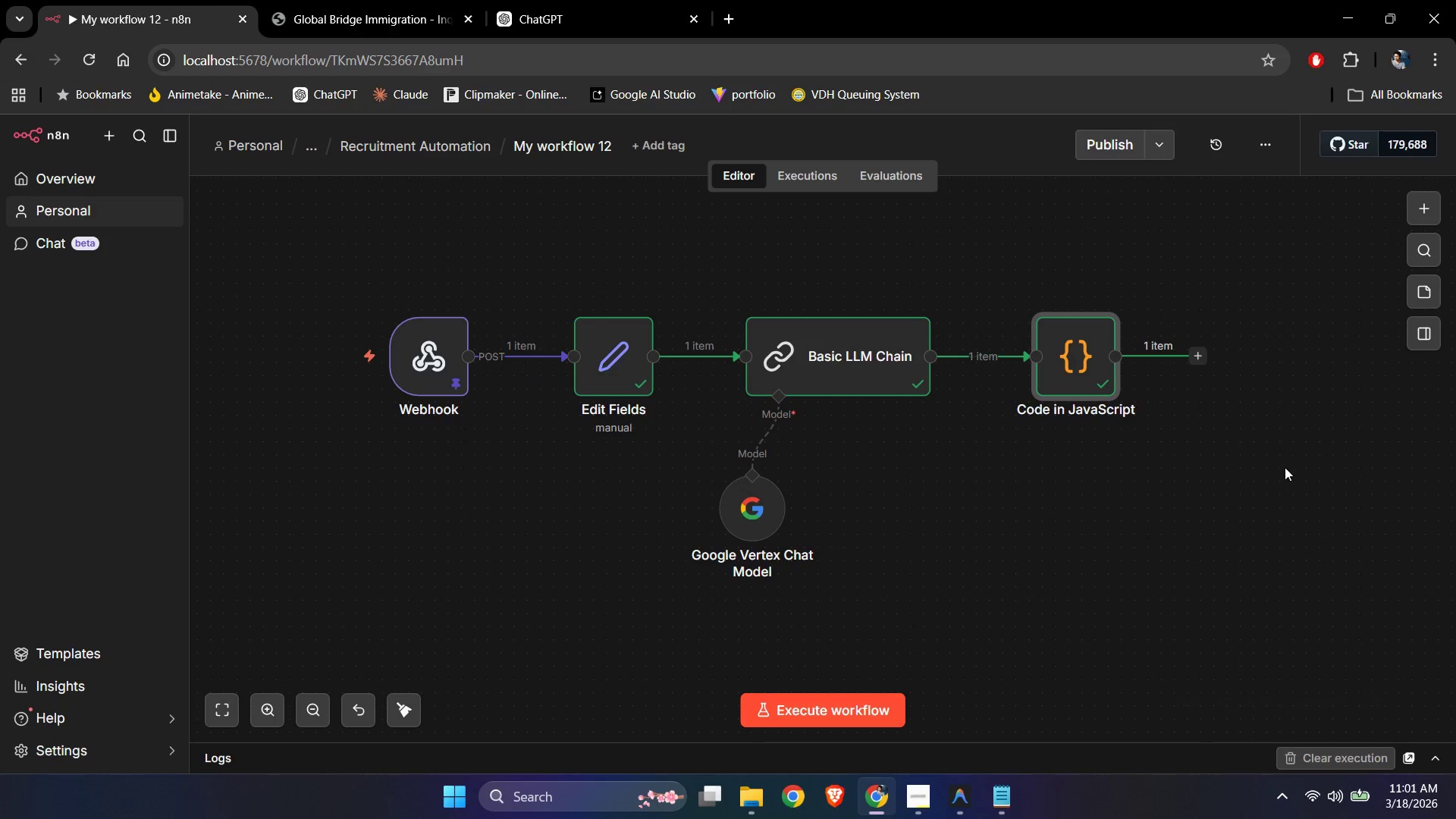 
left_click([1285, 467])
 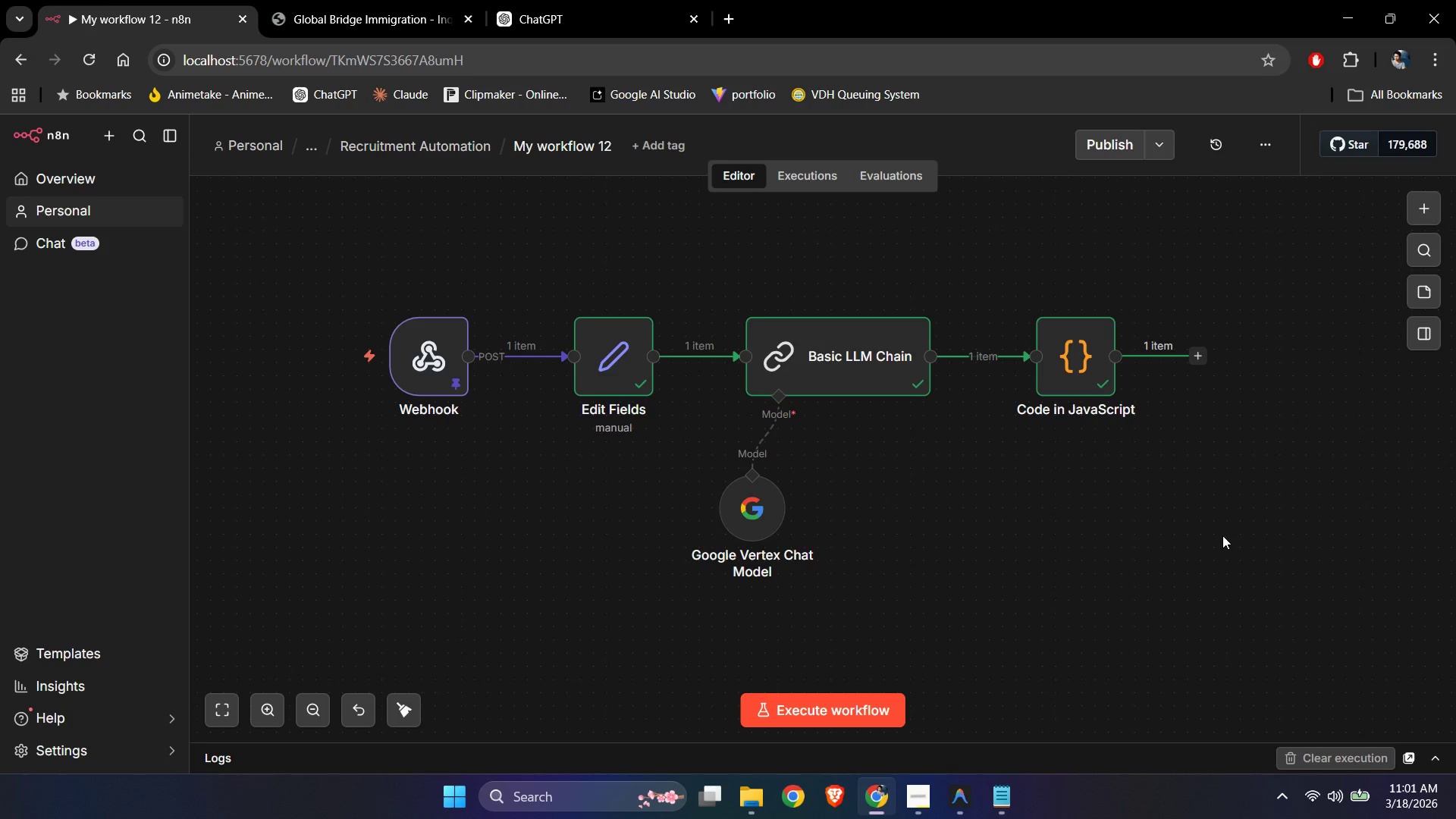 
hold_key(key=ControlLeft, duration=1.08)
left_click_drag(start_coordinate=[1274, 554], to_coordinate=[1115, 580])
 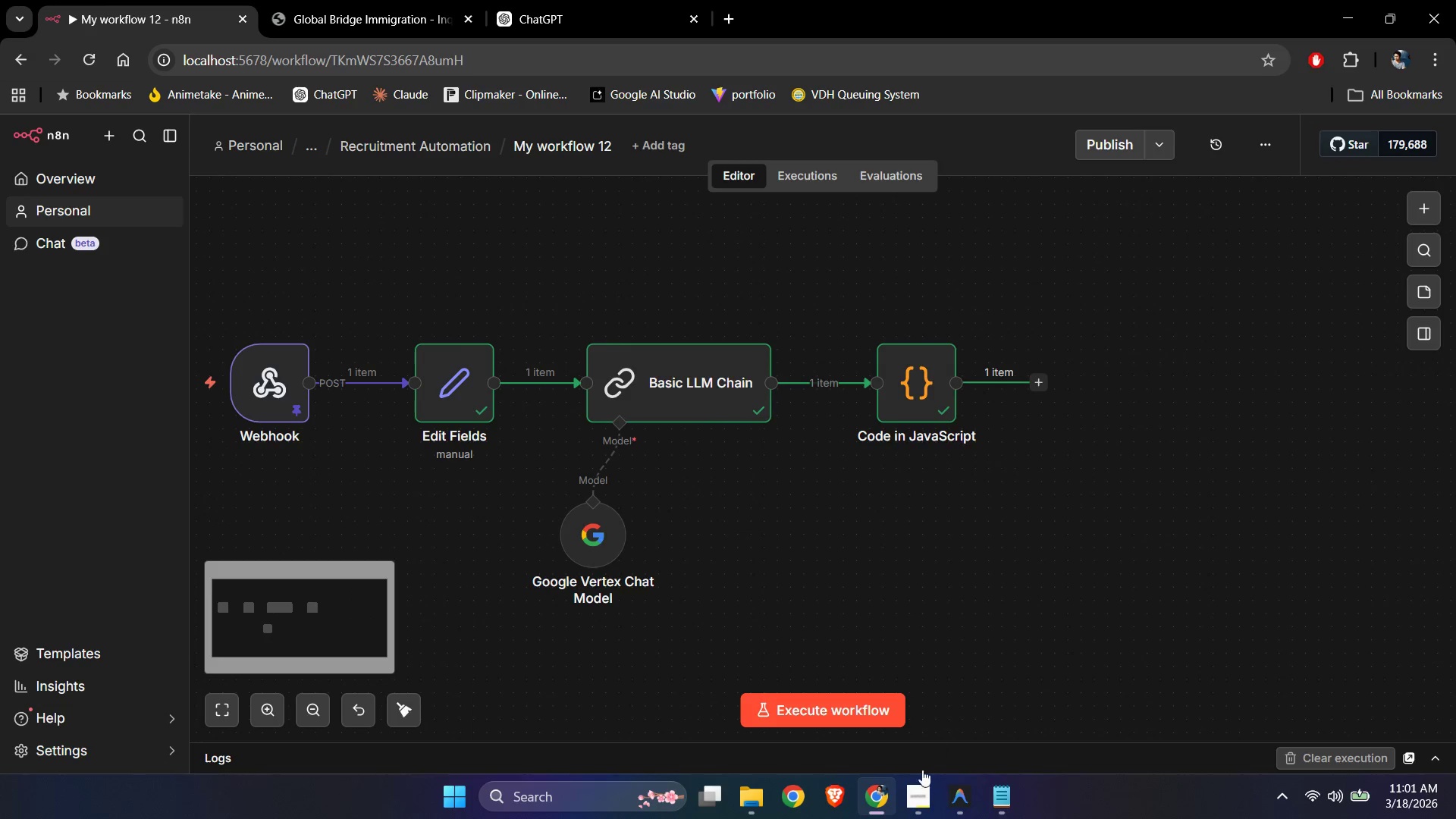 
left_click([929, 799])